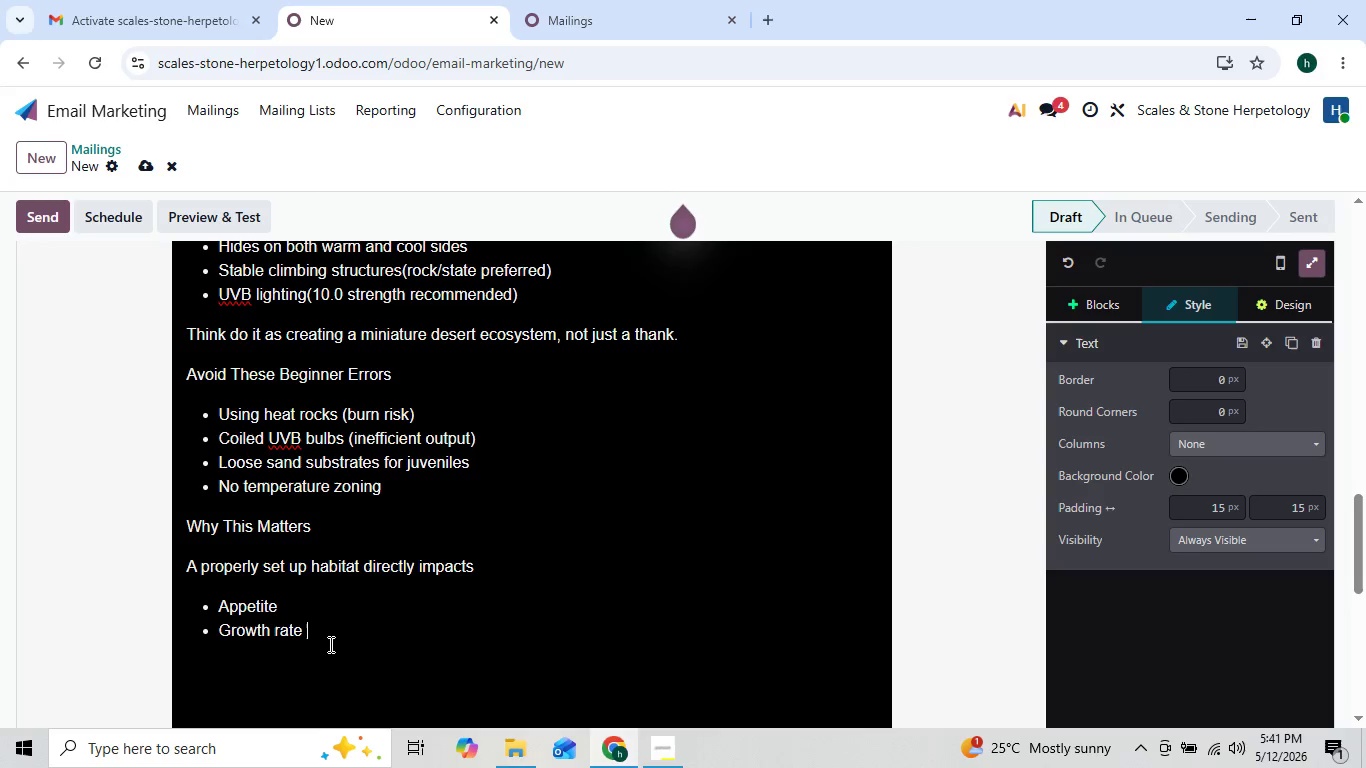 
key(Enter)
 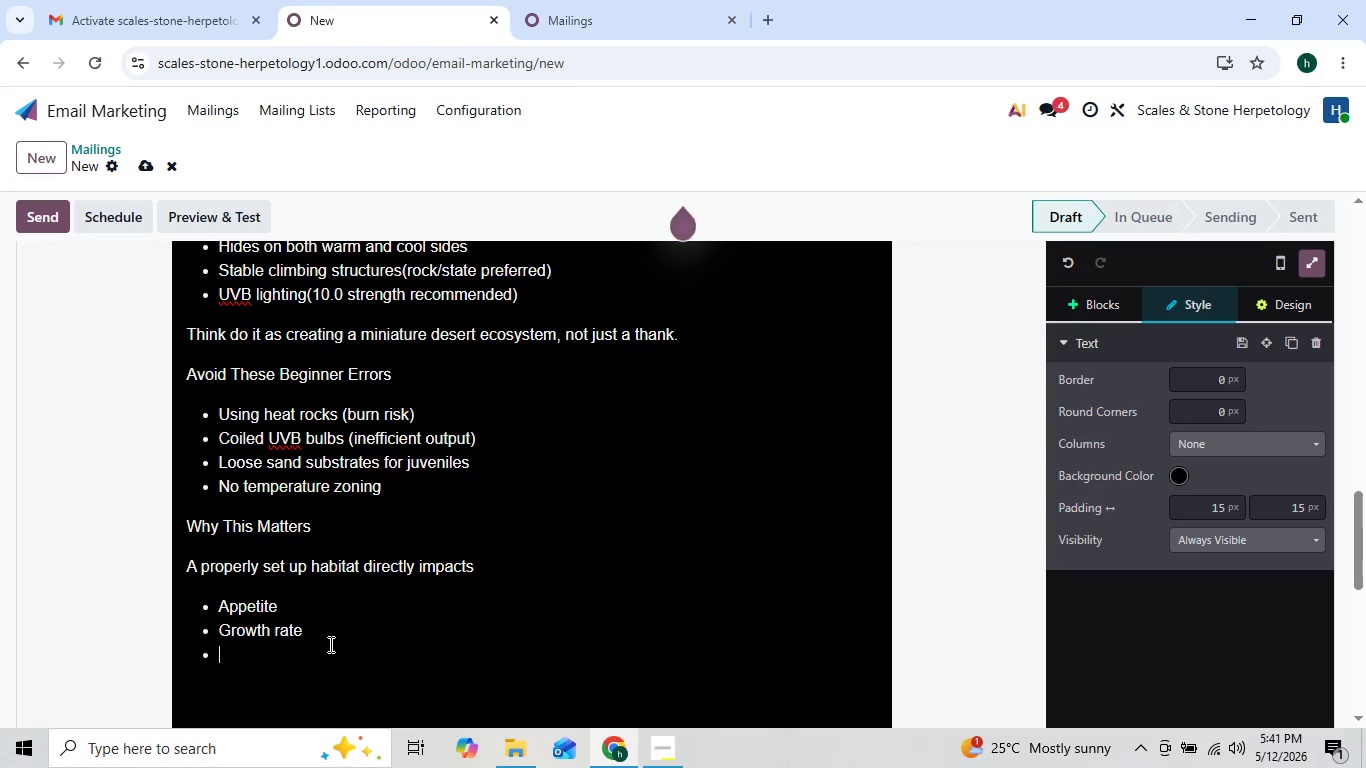 
type(Stress levels)
key(Backspace)
type(s)
 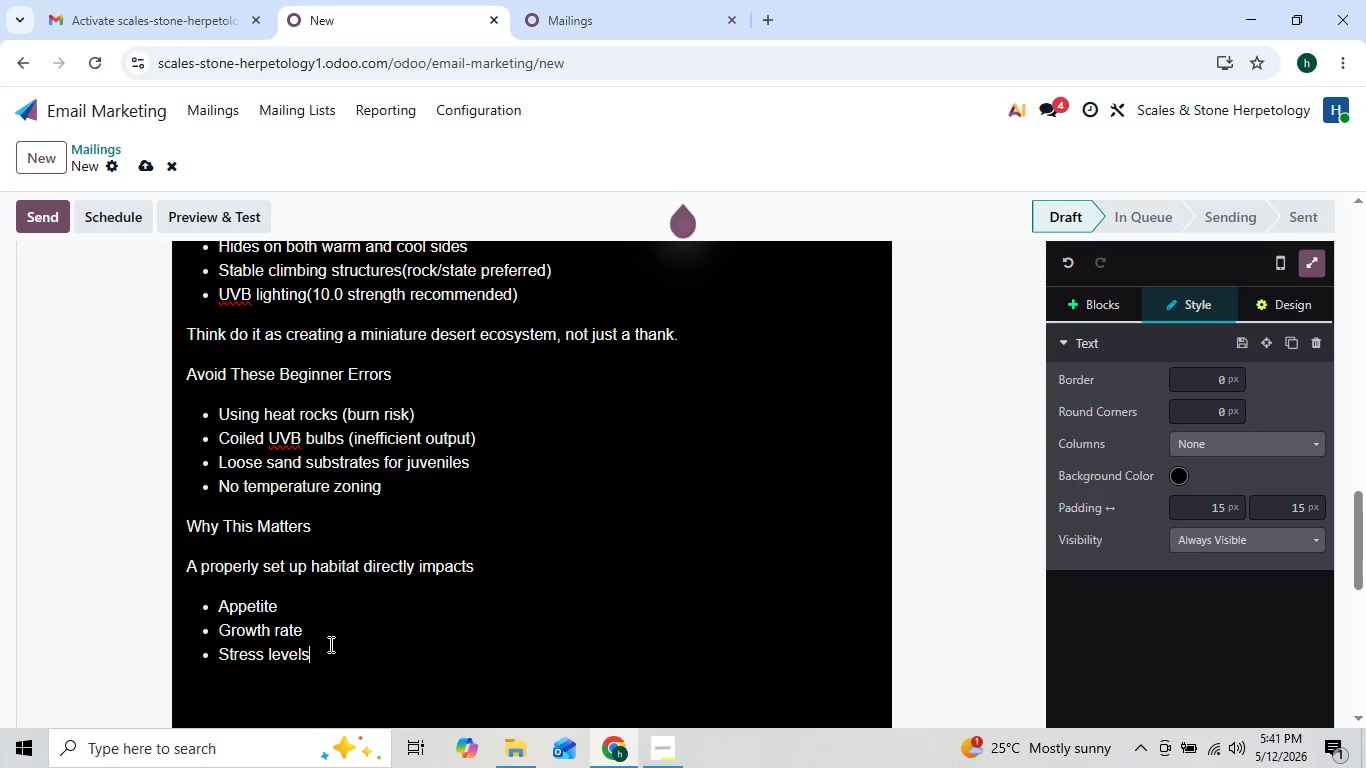 
key(Enter)
 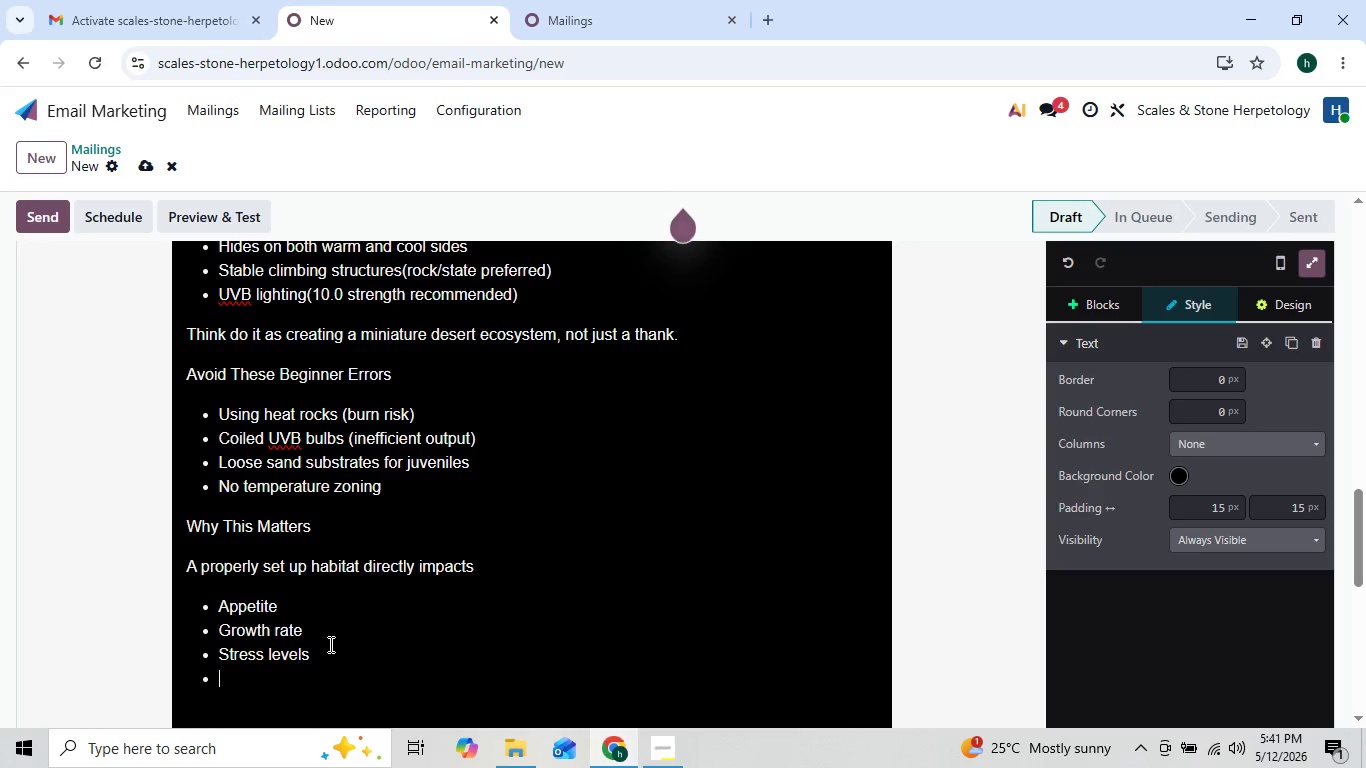 
hold_key(key=ShiftLeft, duration=1.52)
 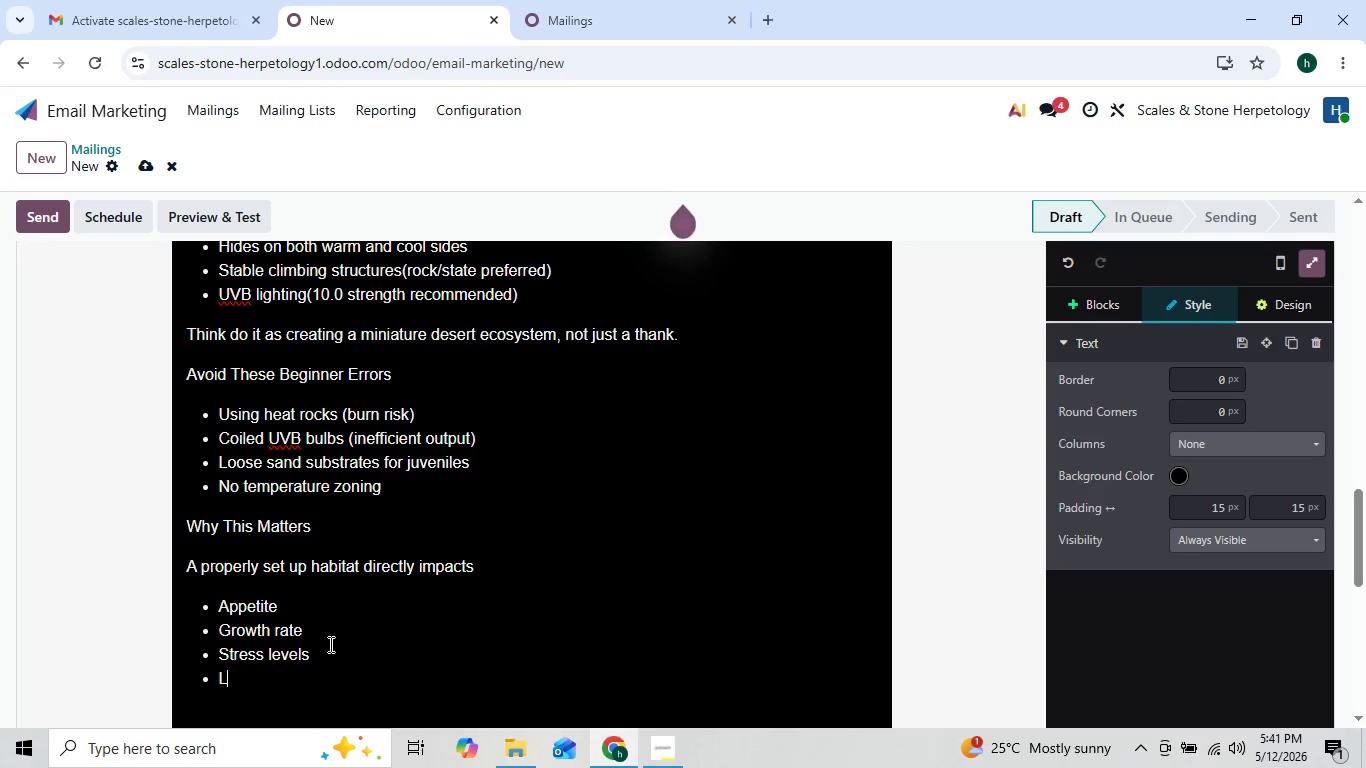 
type(Lifespan)
 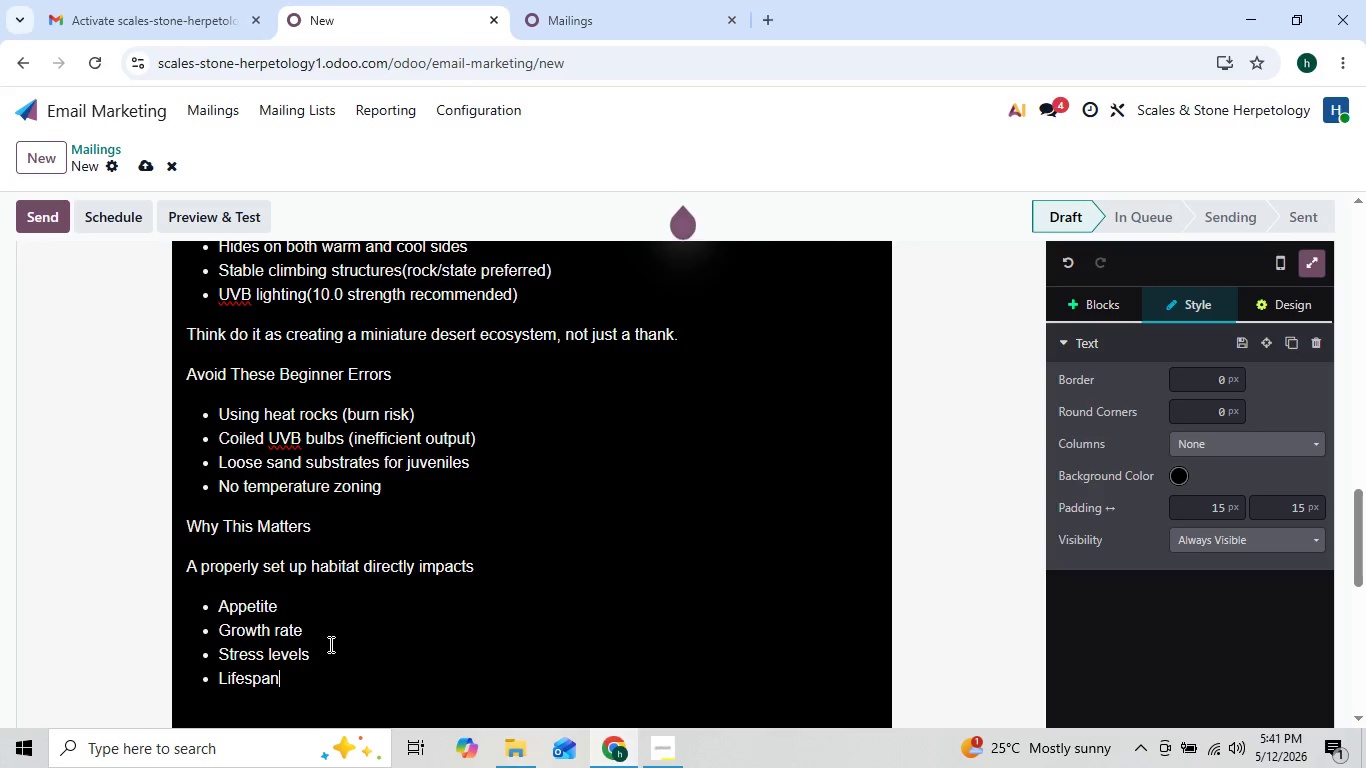 
key(ArrowLeft)
 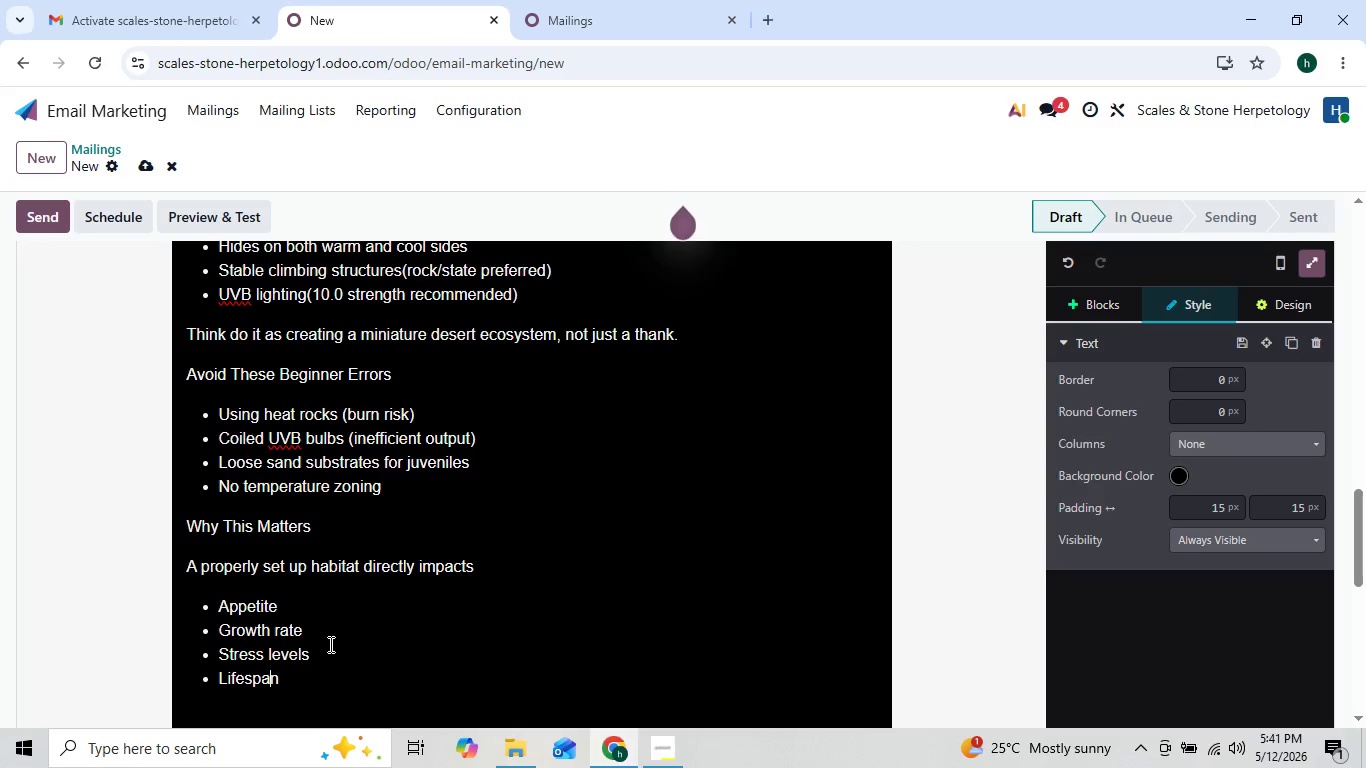 
key(ArrowLeft)
 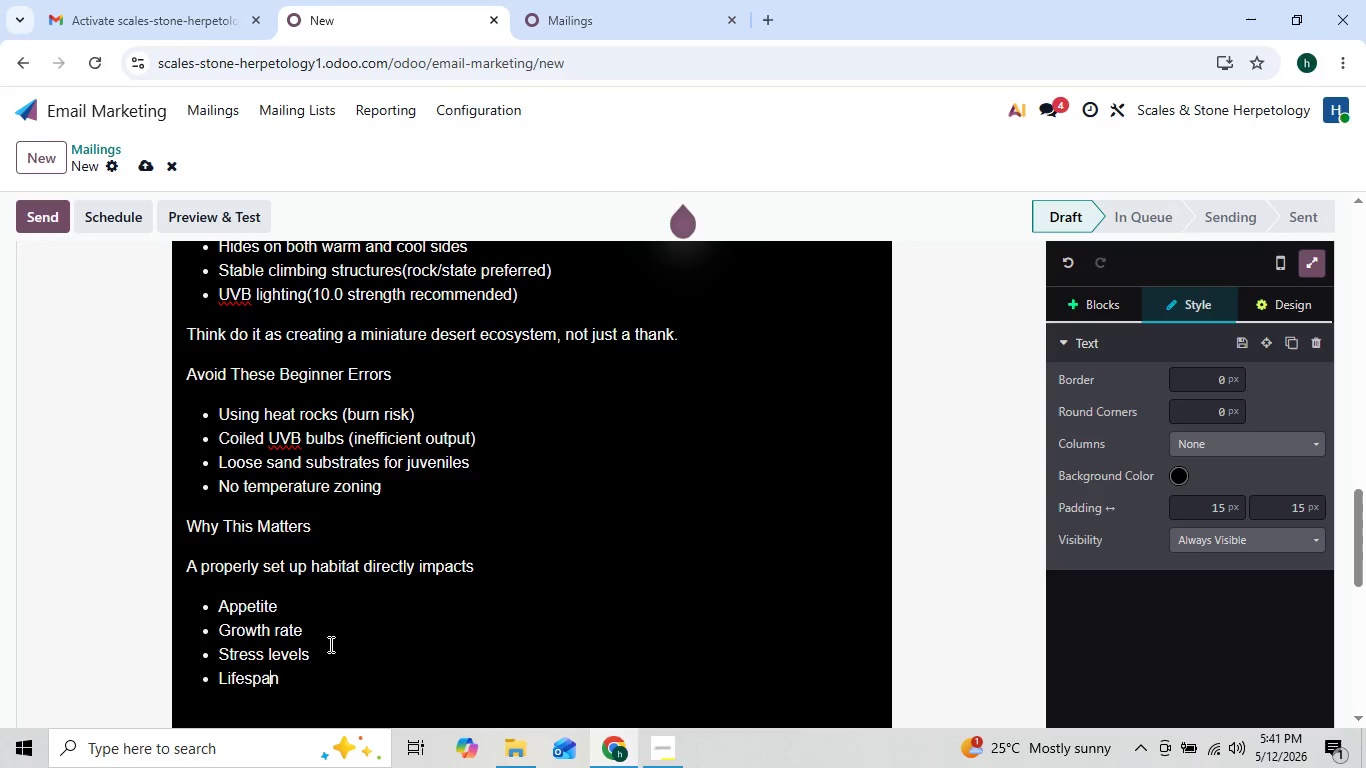 
key(ArrowLeft)
 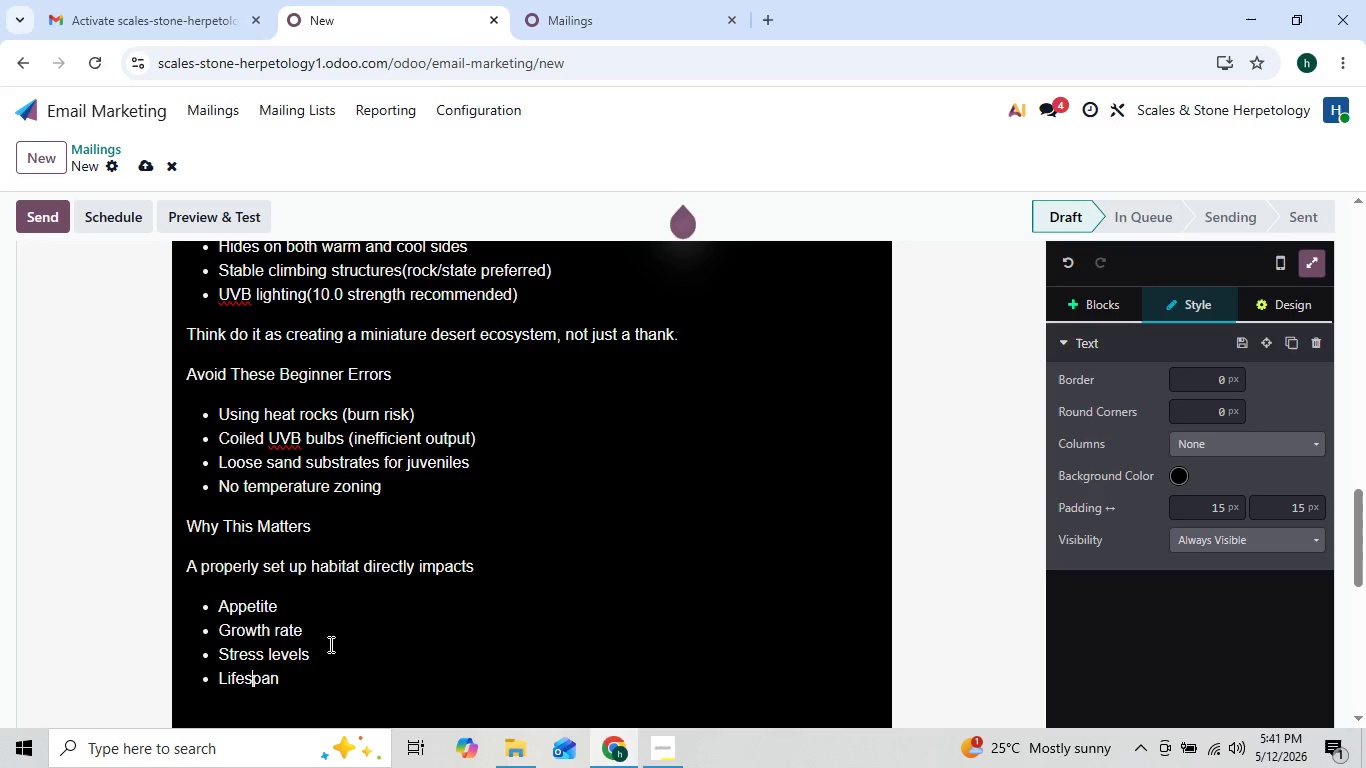 
key(ArrowLeft)
 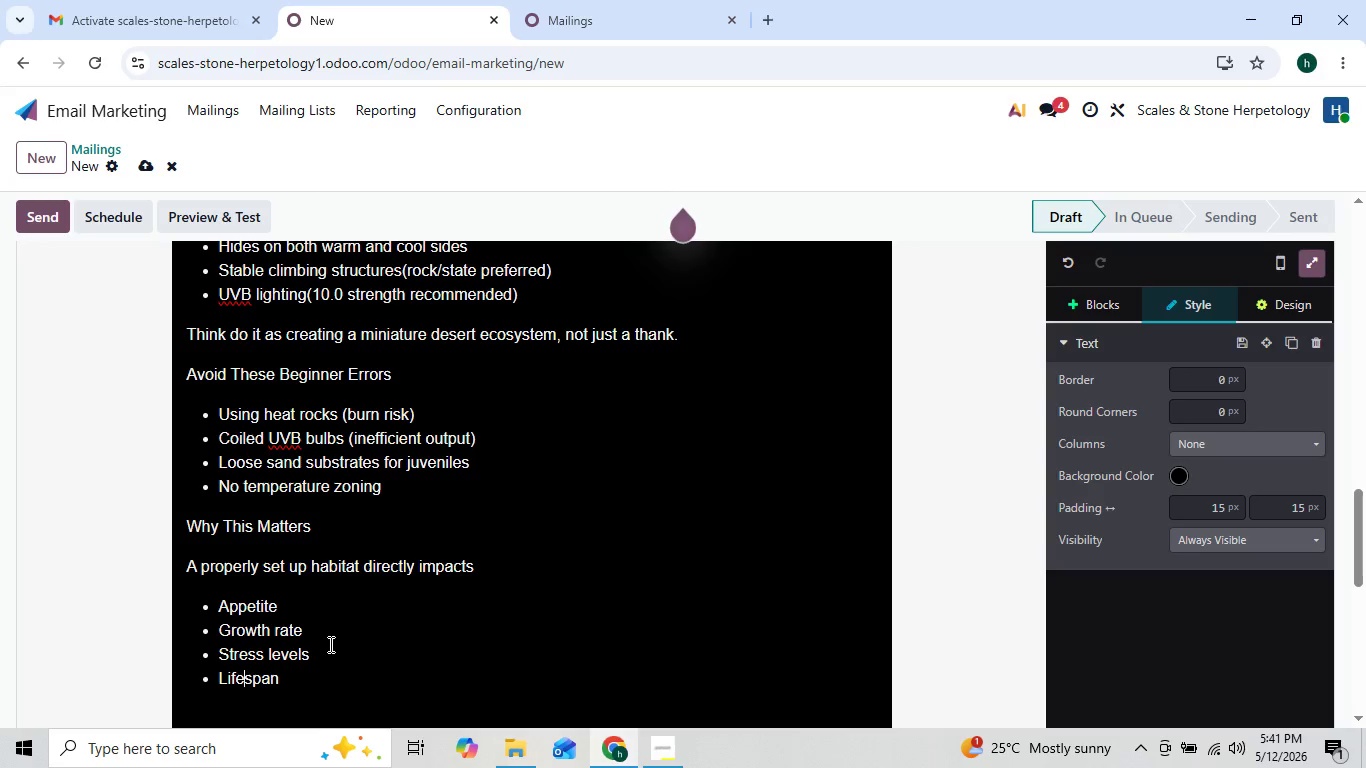 
key(ArrowLeft)
 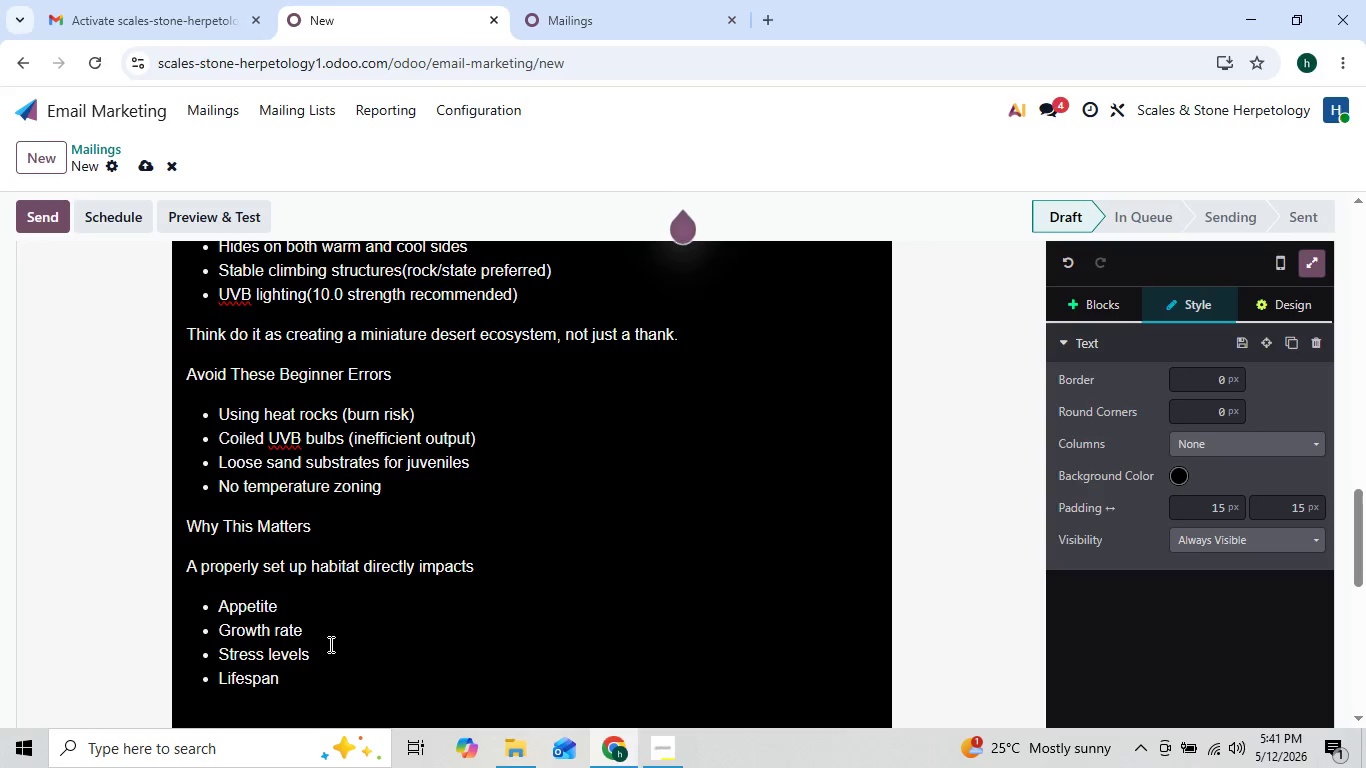 
key(ArrowRight)
 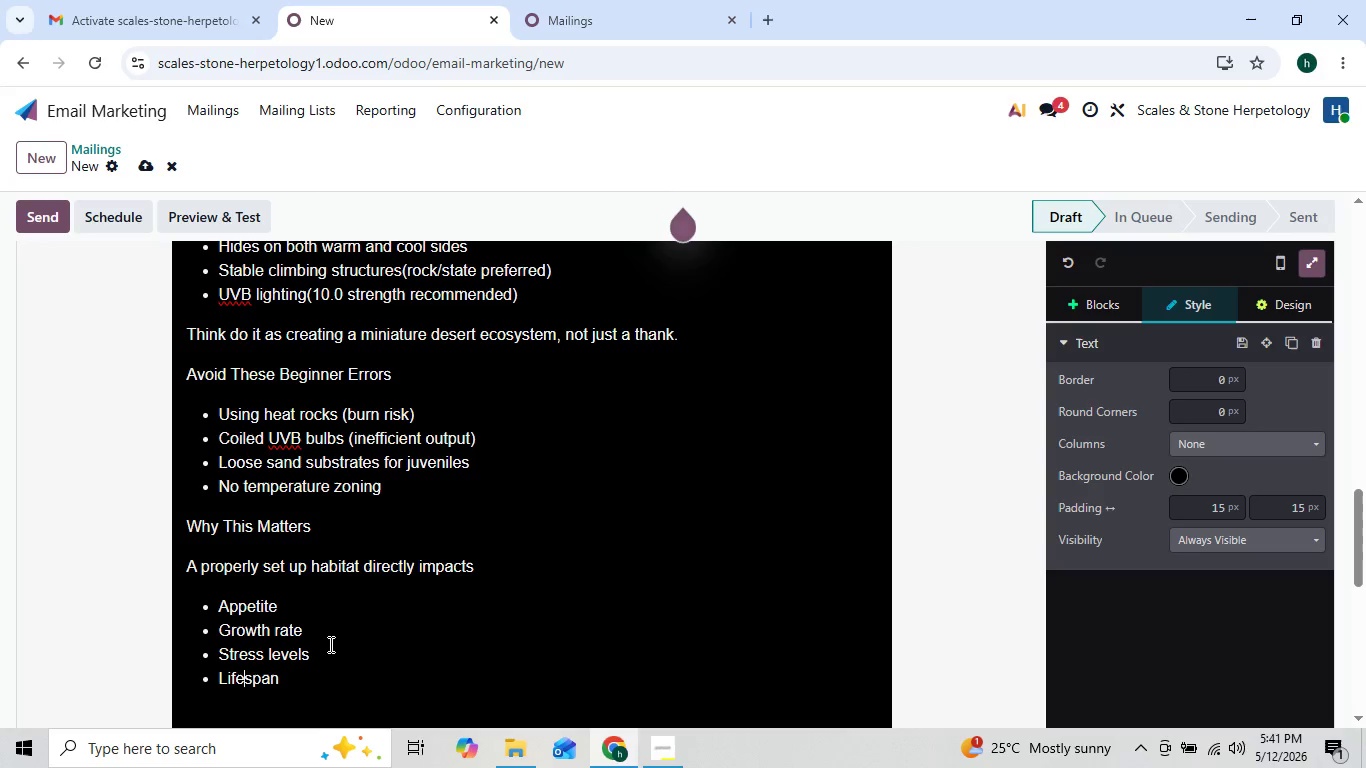 
key(ArrowRight)
 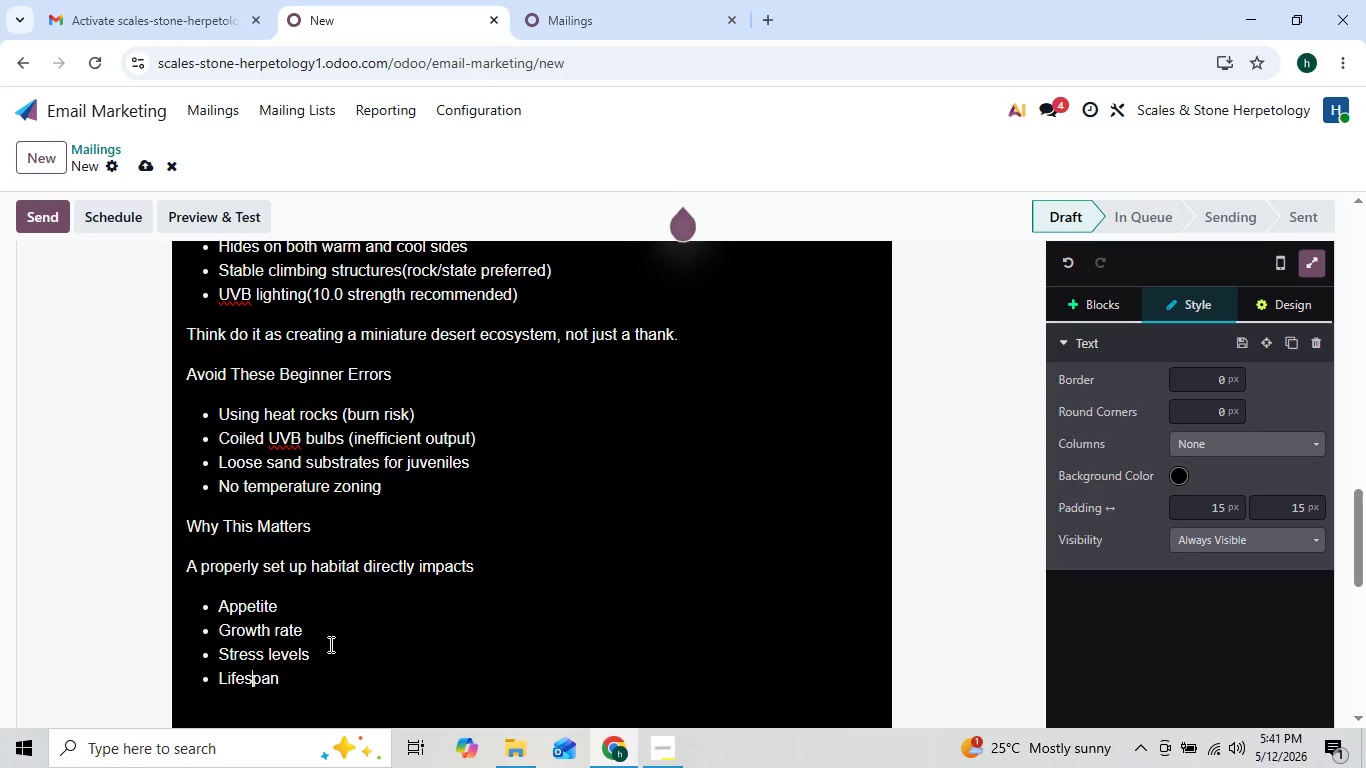 
key(ArrowRight)
 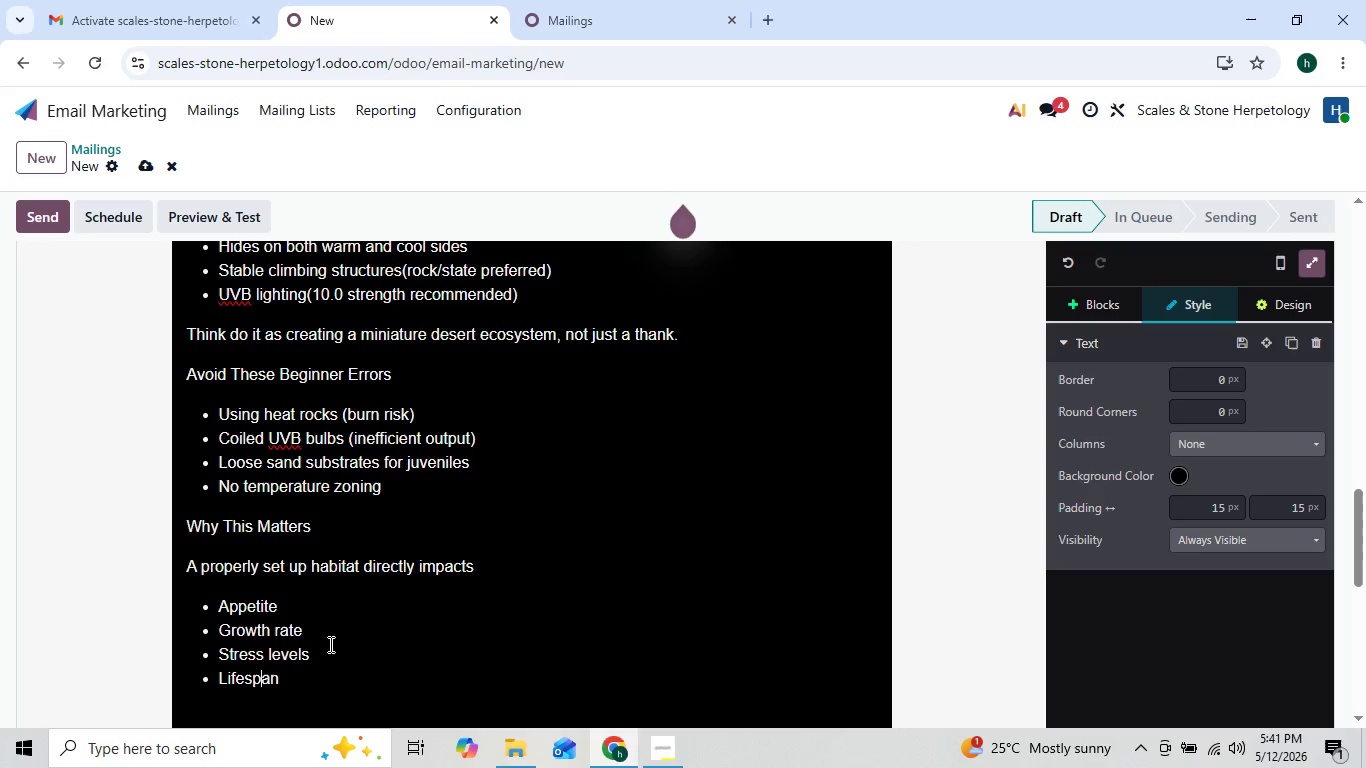 
key(ArrowRight)
 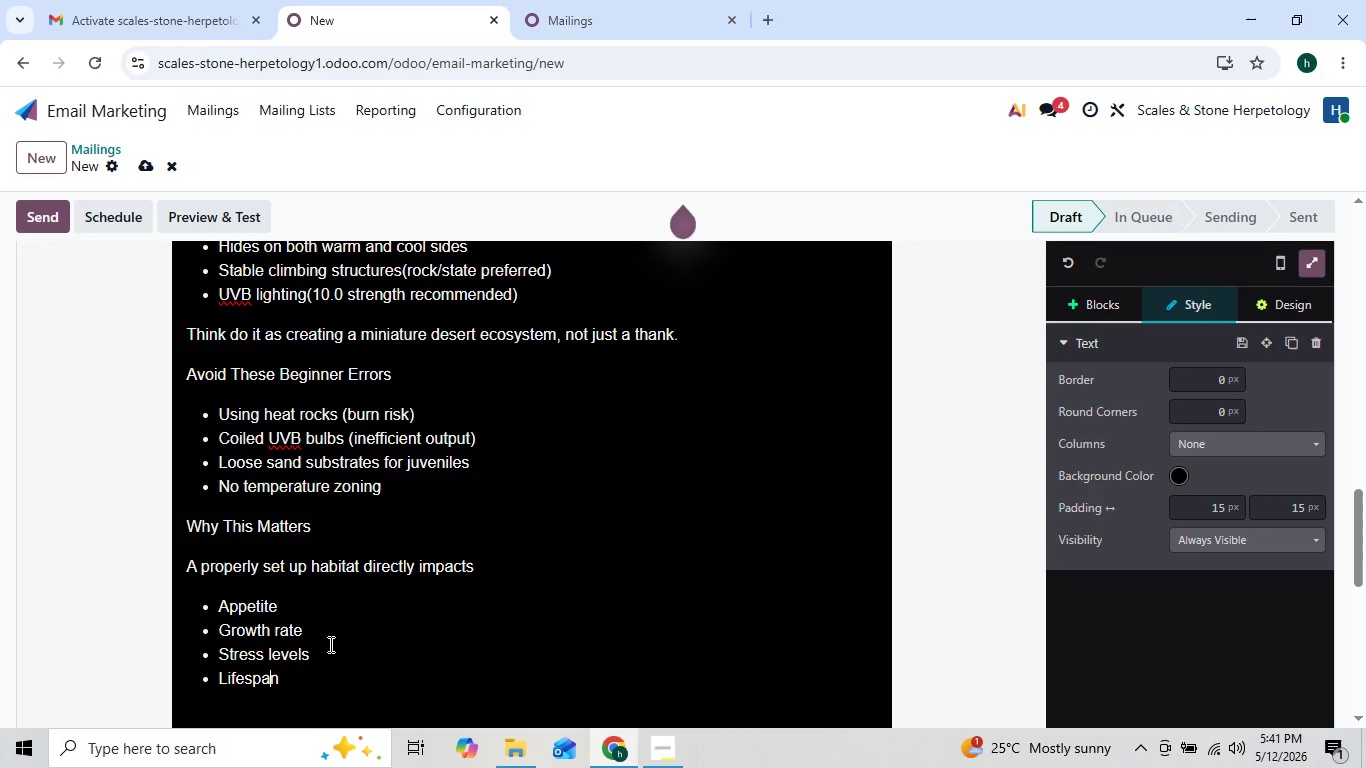 
key(ArrowRight)
 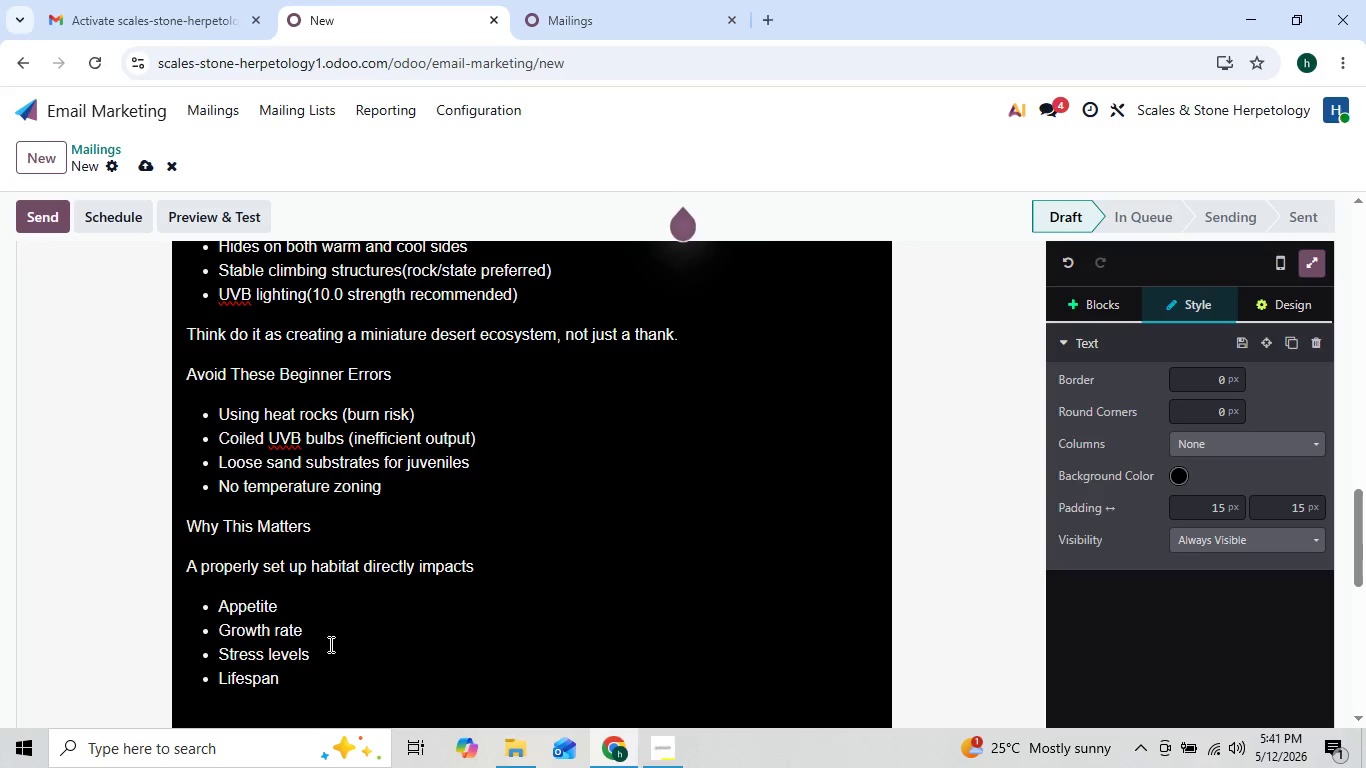 
key(Enter)
 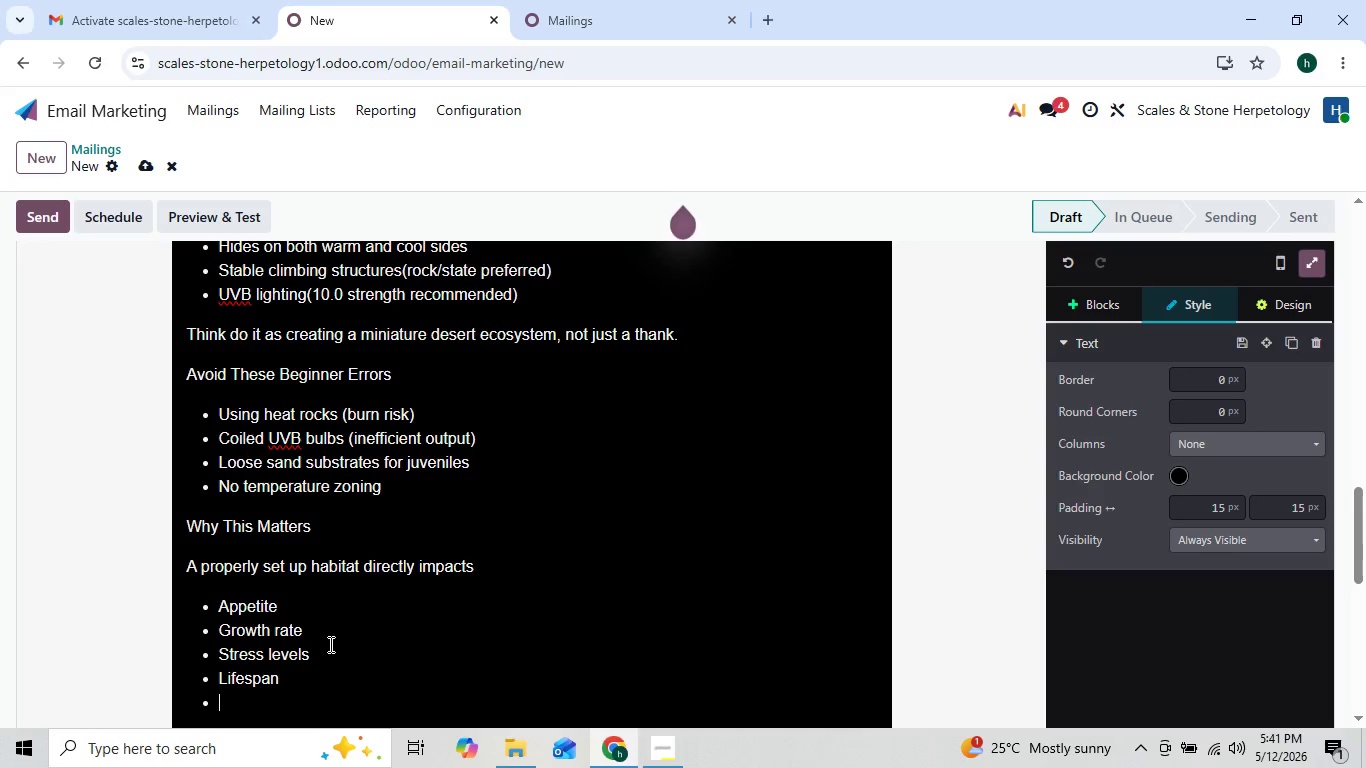 
key(Enter)
 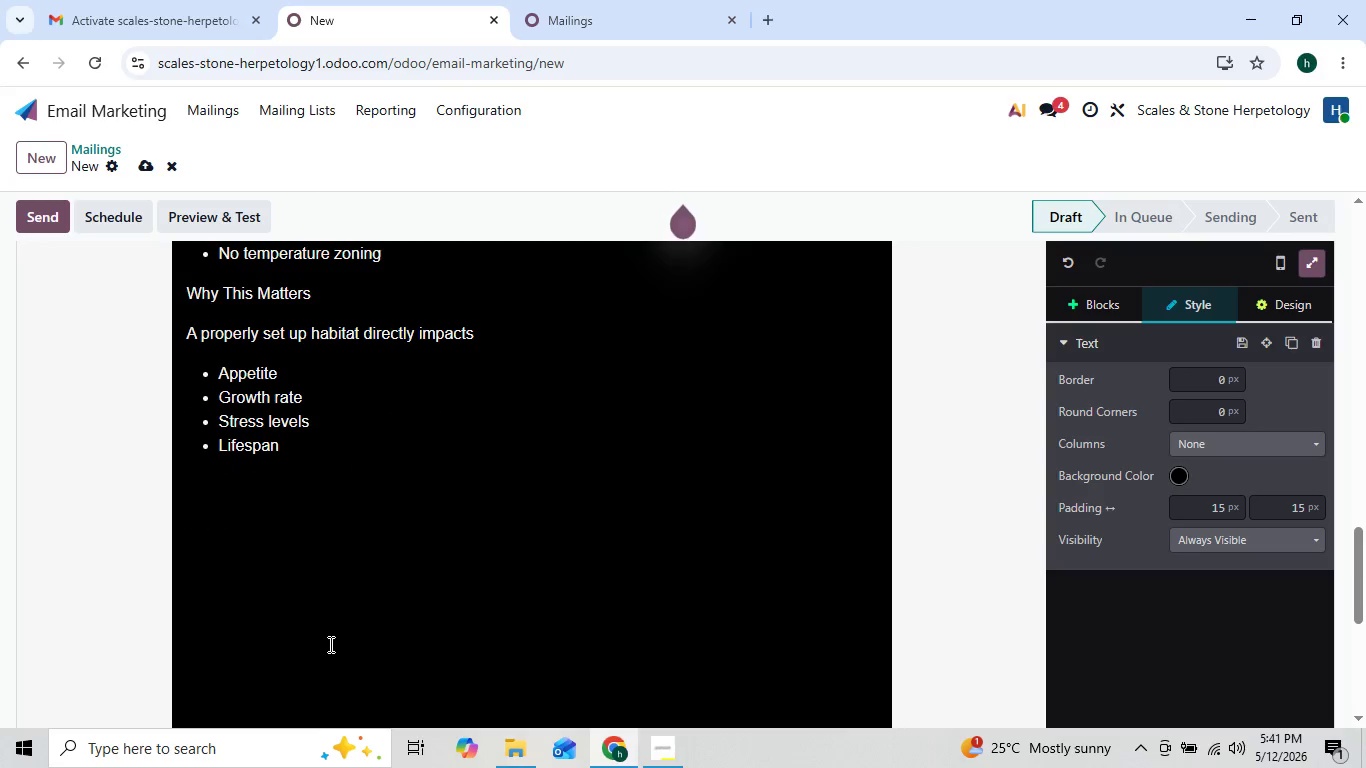 
type(This is the foundation every)
 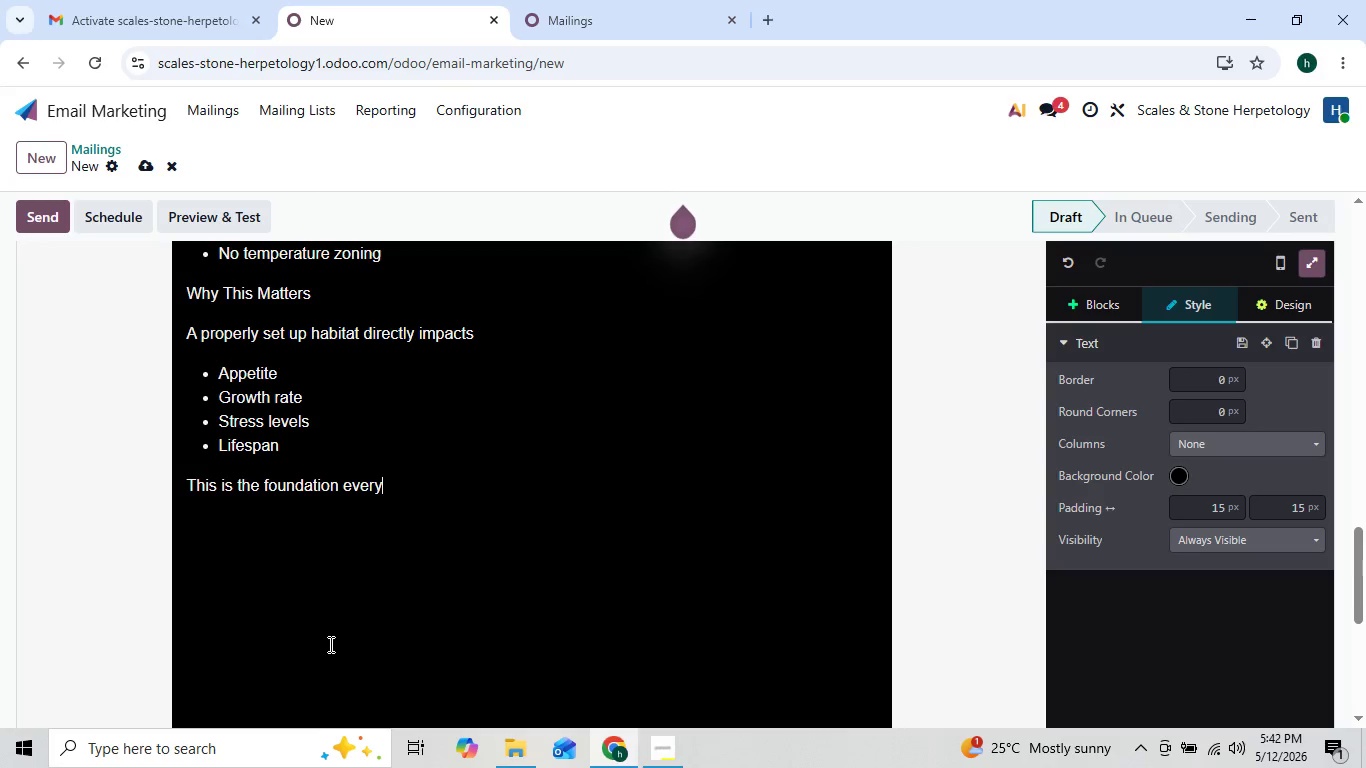 
type(thing eles b)
key(Backspace)
 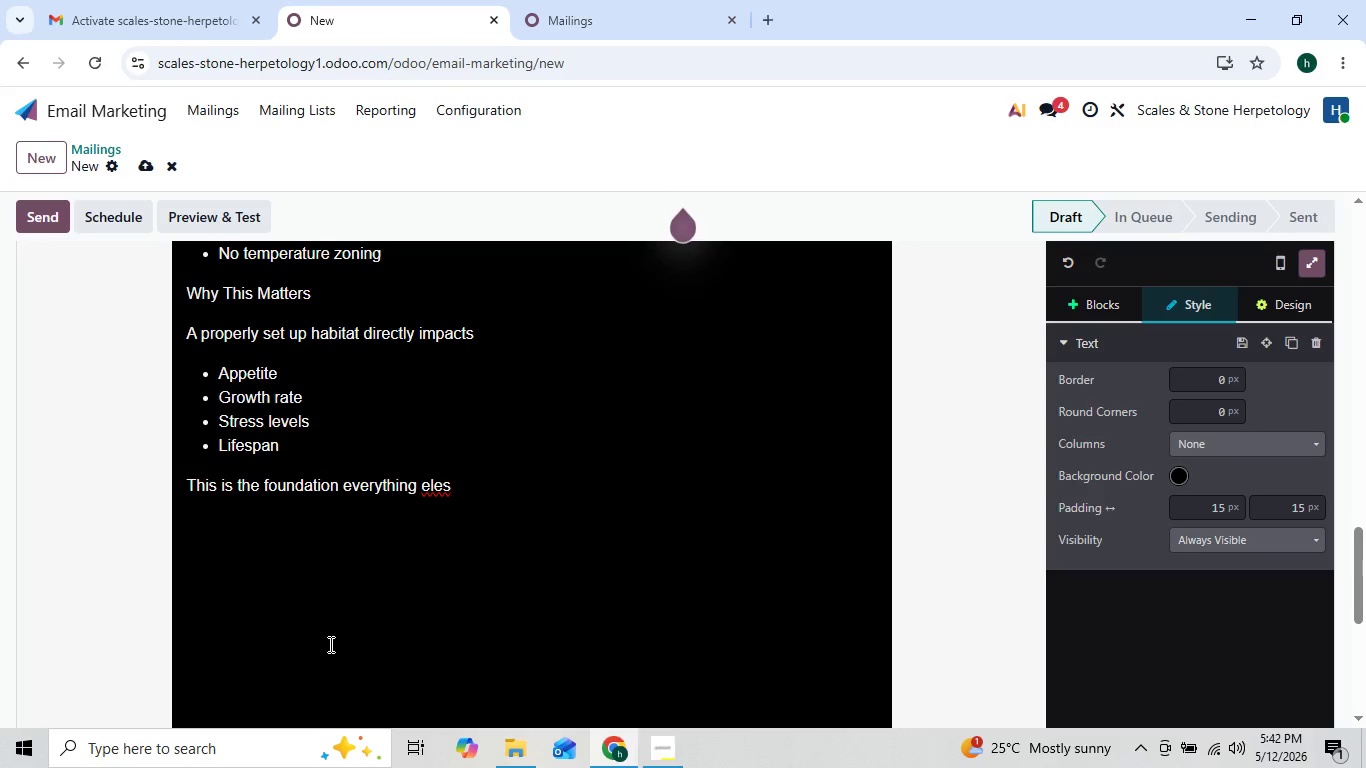 
key(ArrowLeft)
 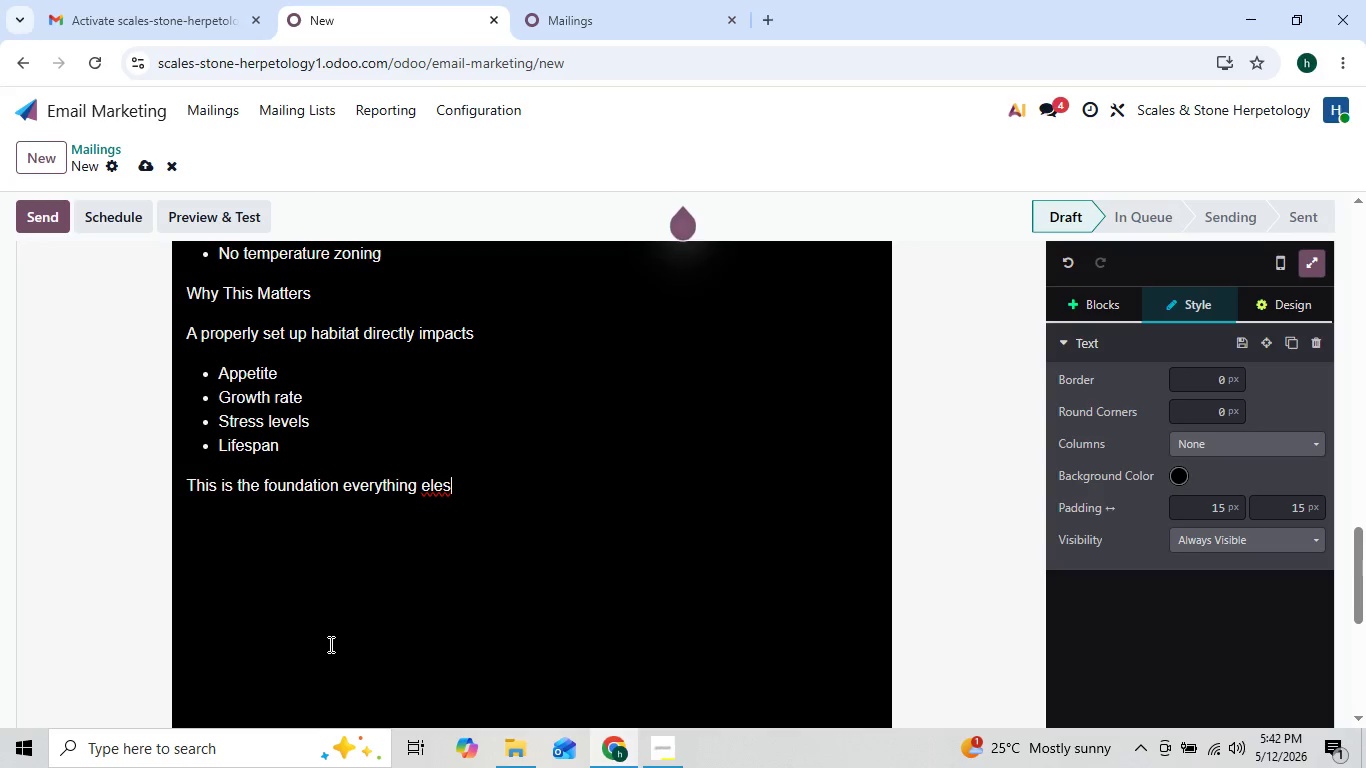 
key(ArrowLeft)
 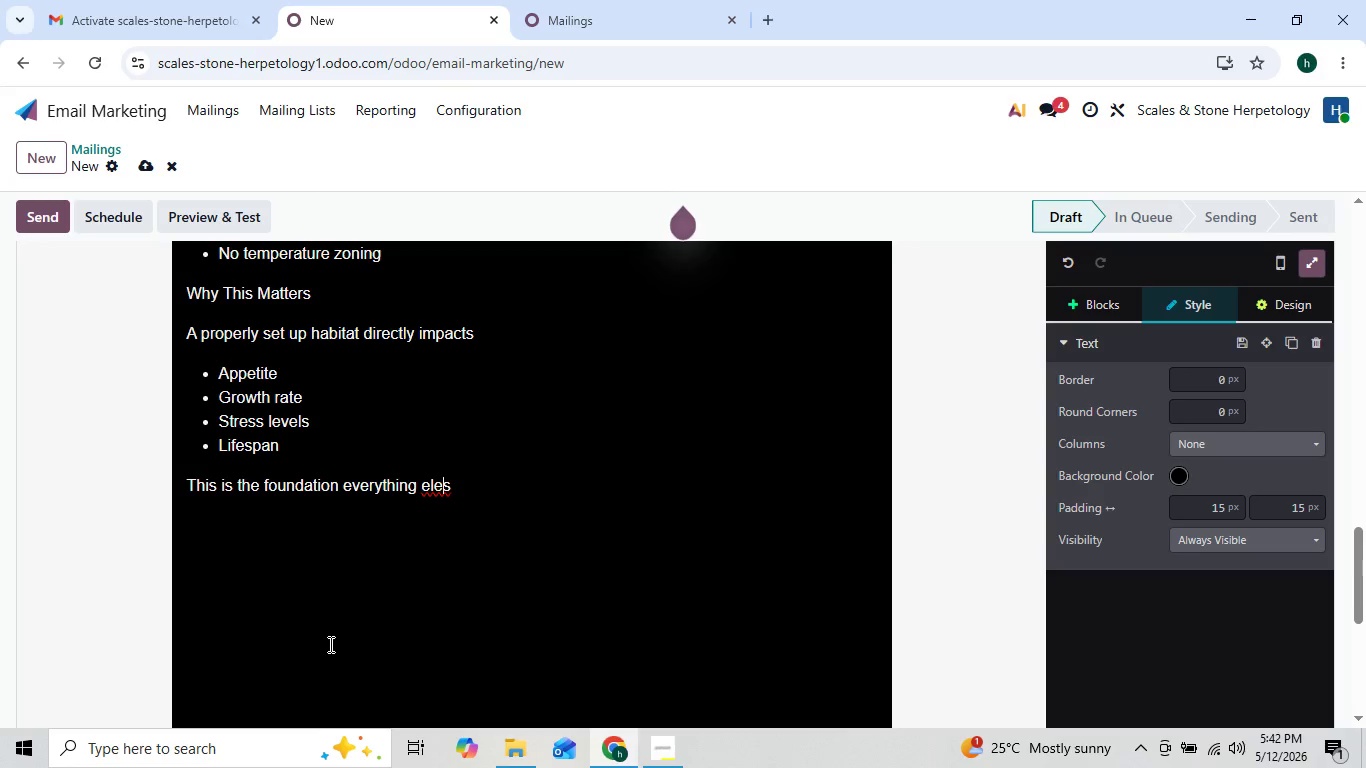 
key(ArrowLeft)
 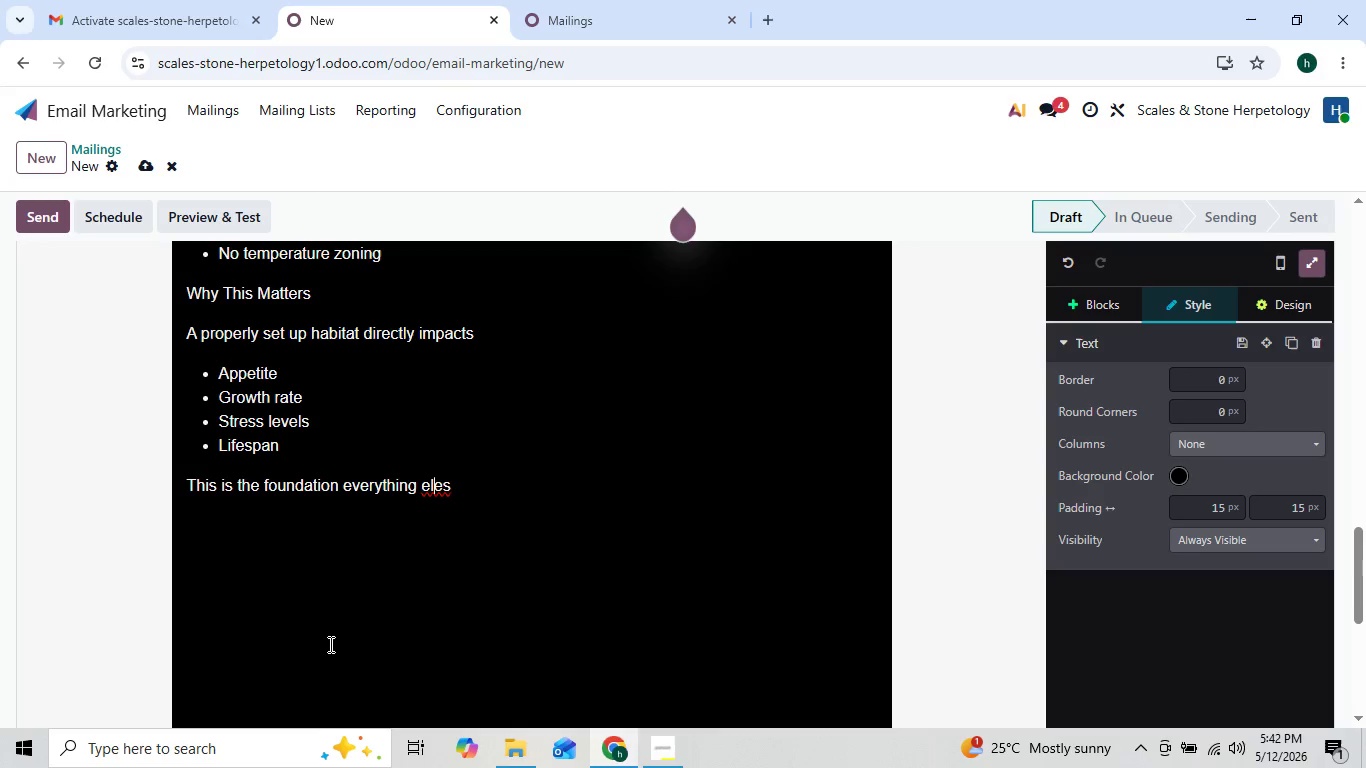 
key(ArrowRight)
 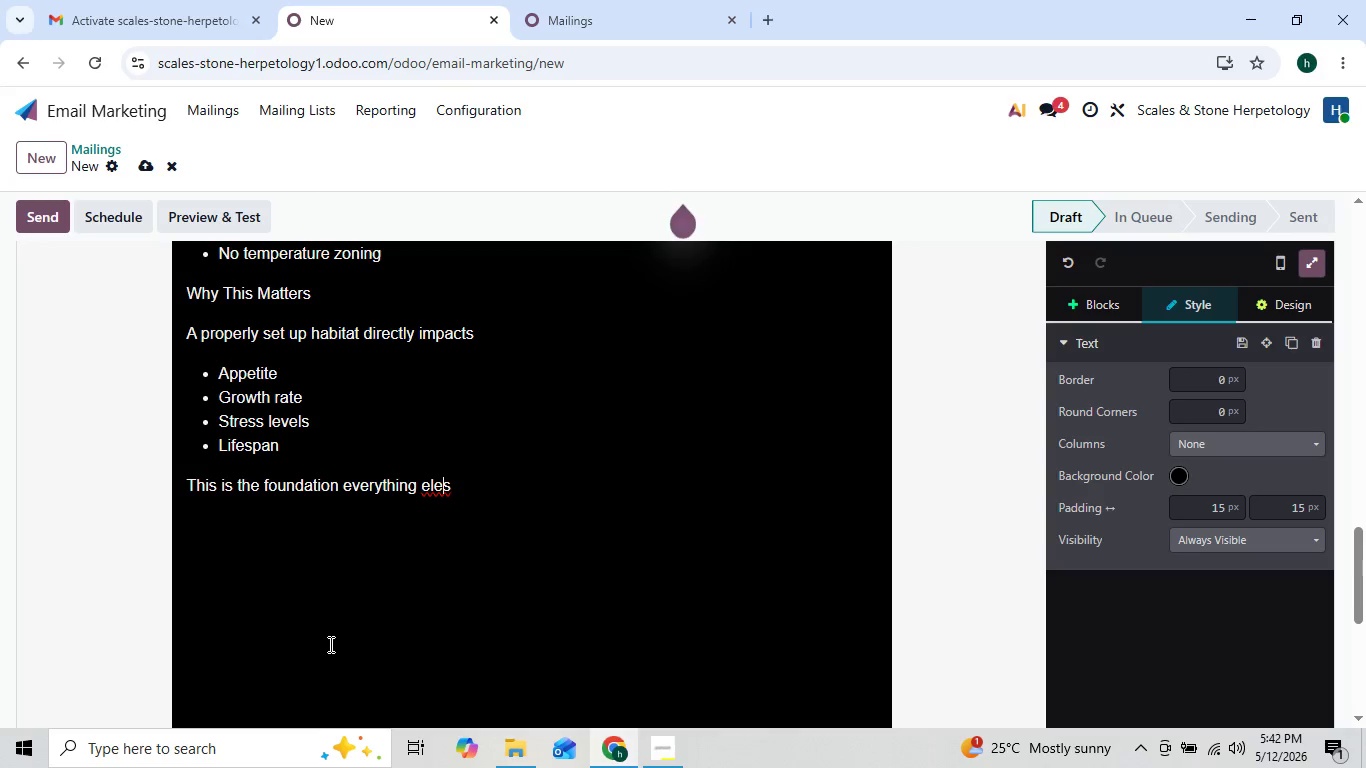 
key(Backspace)
 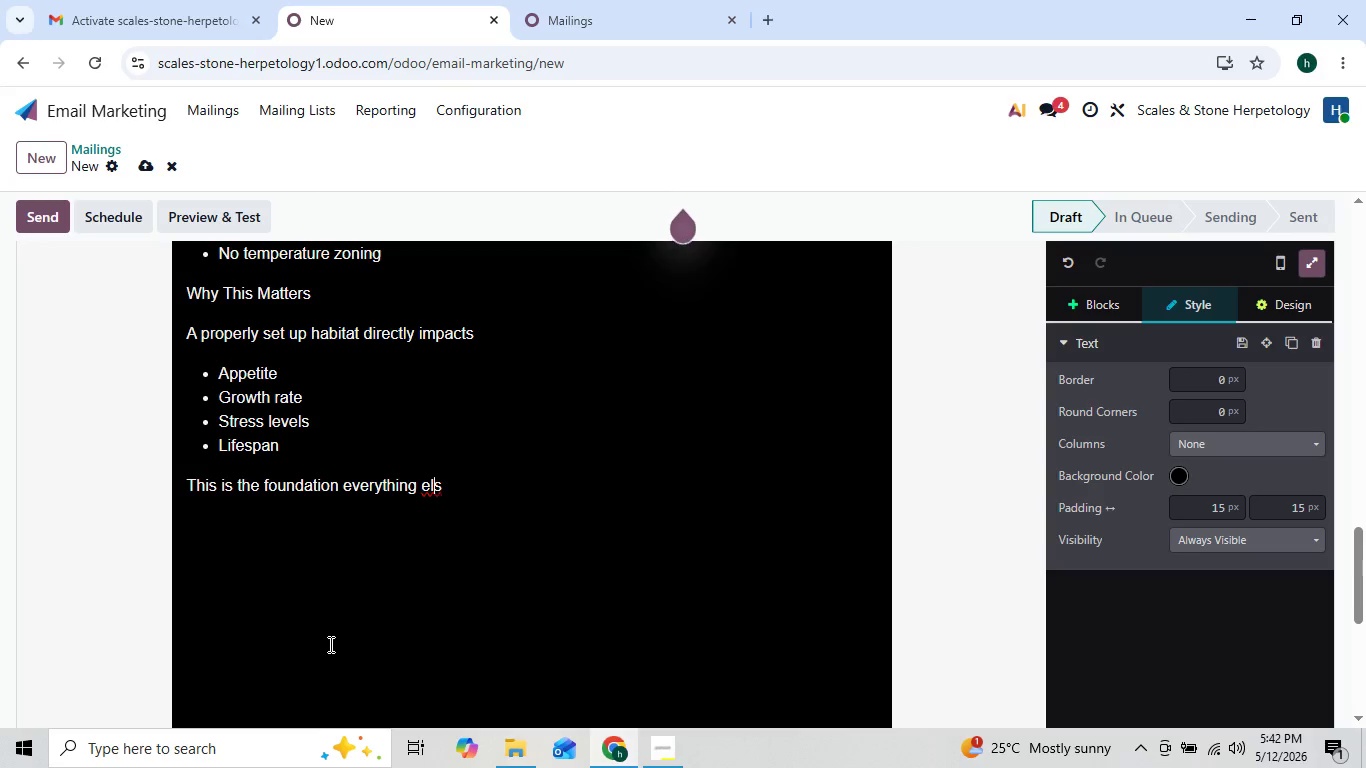 
key(ArrowRight)
 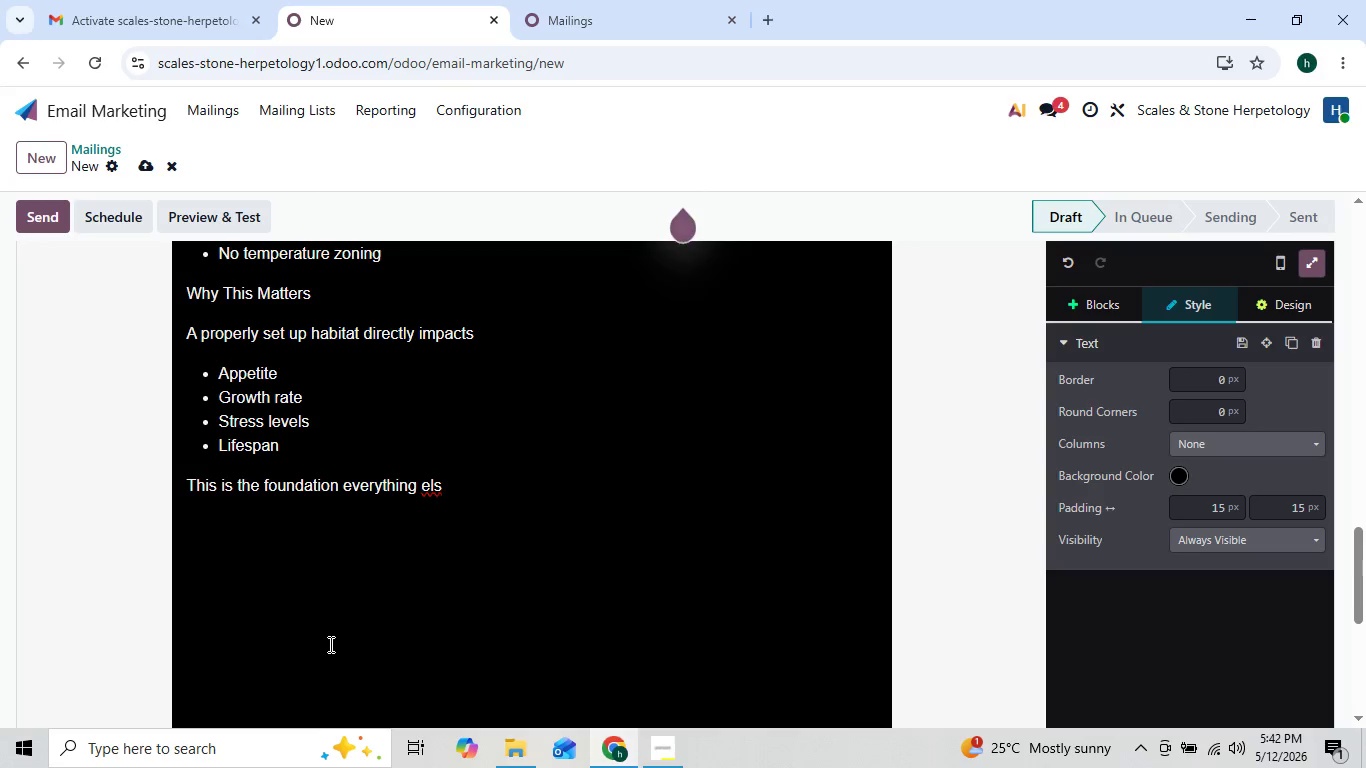 
key(E)
 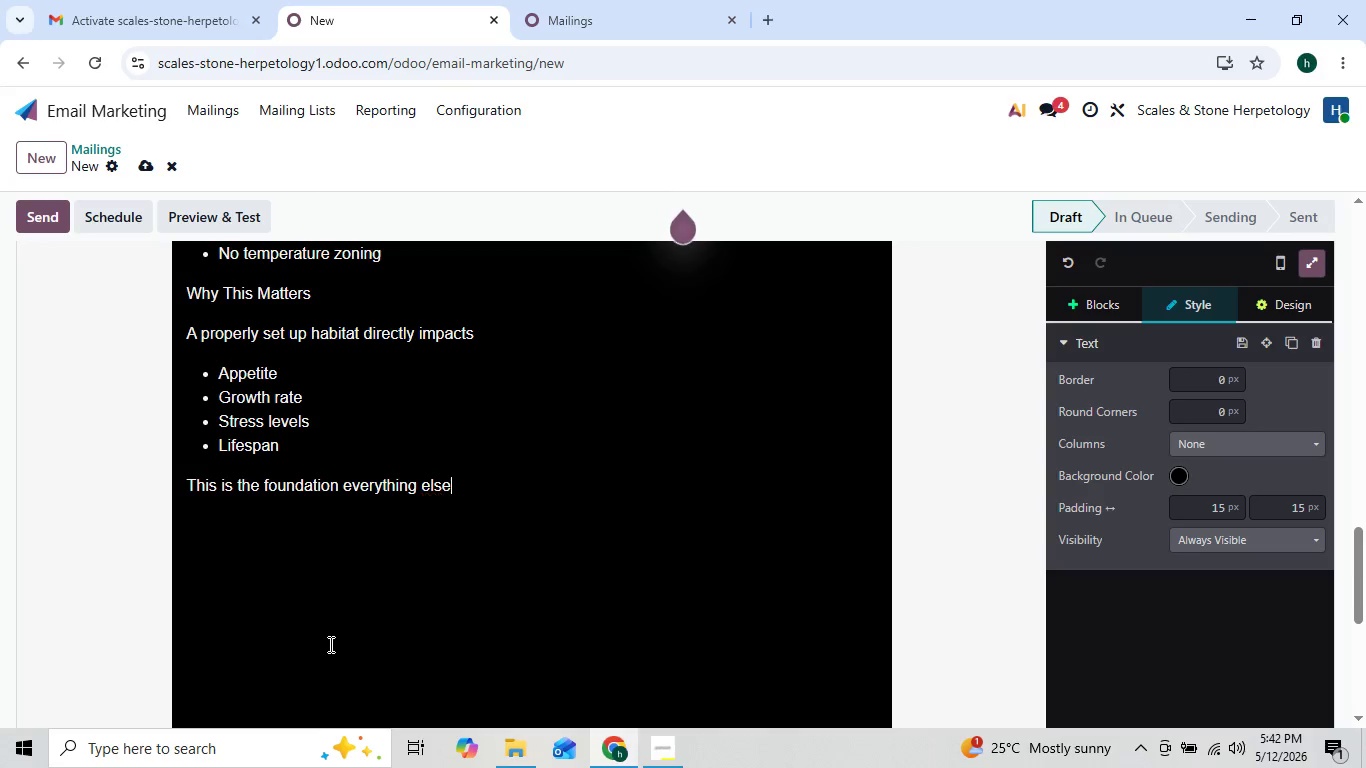 
key(ArrowRight)
 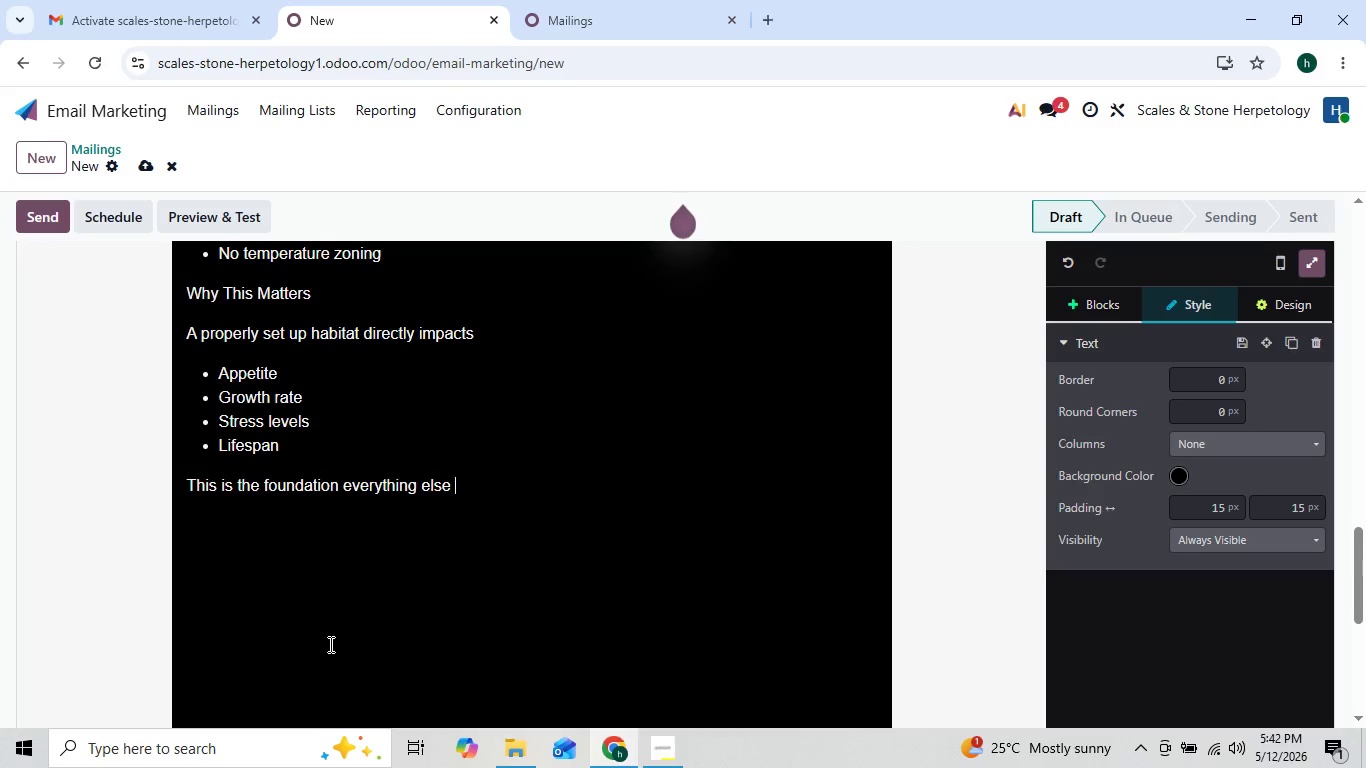 
type( )
key(Backspace)
type(builds on)
 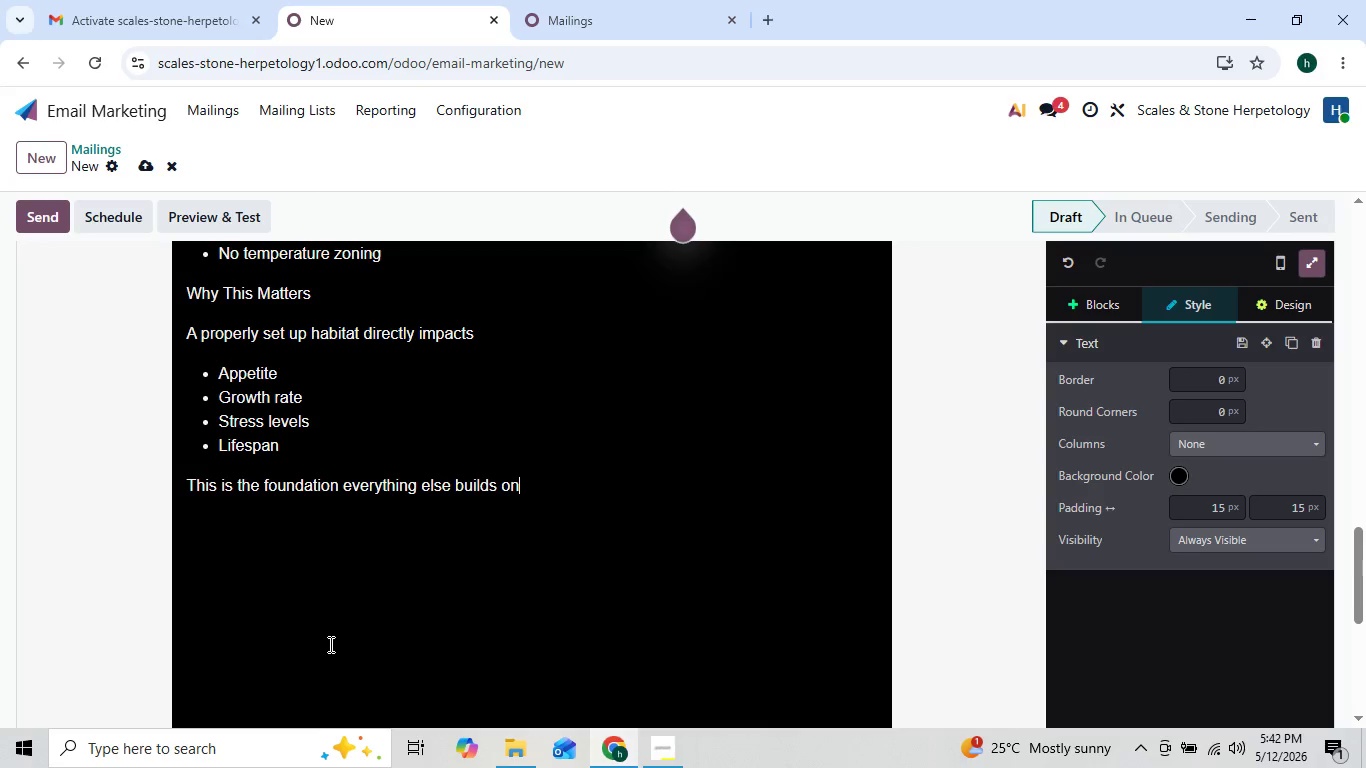 
hold_key(key=ShiftRight, duration=1.11)
 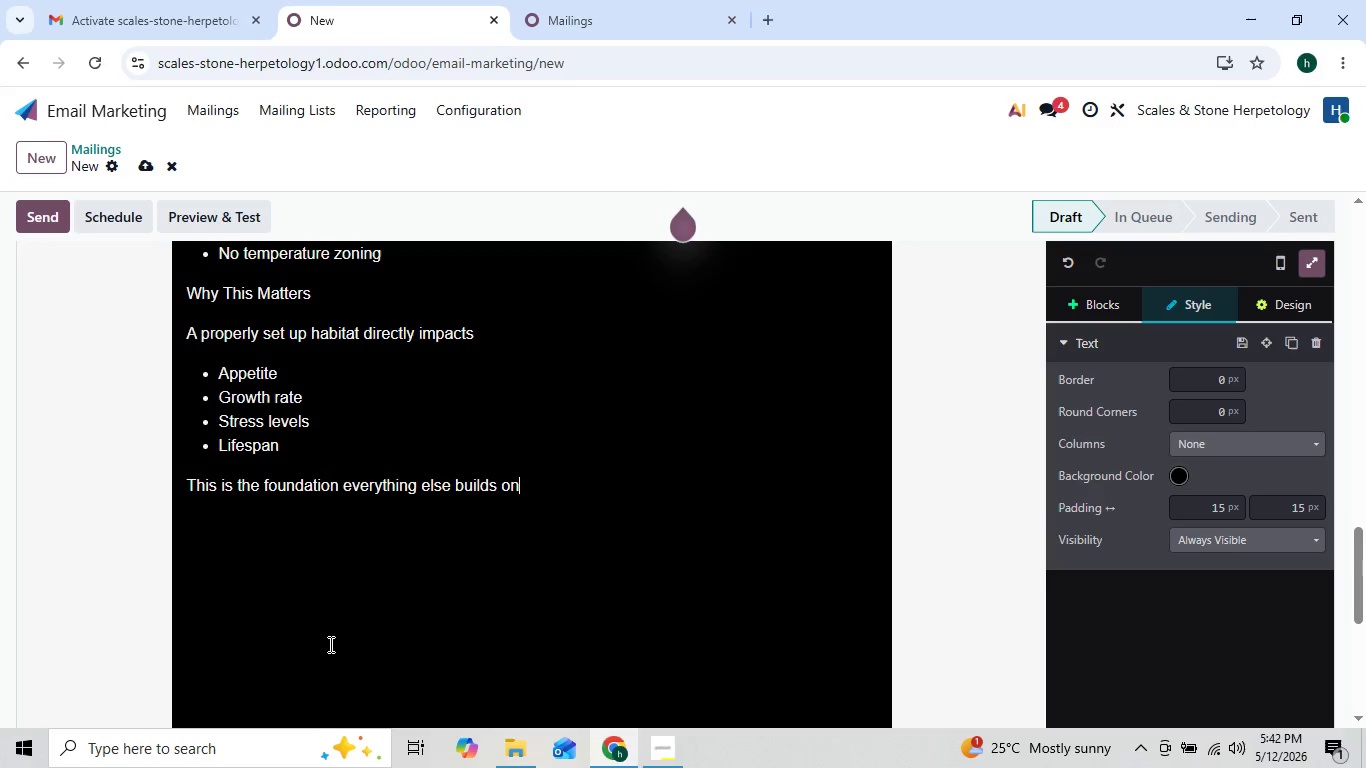 
key(Comma)
 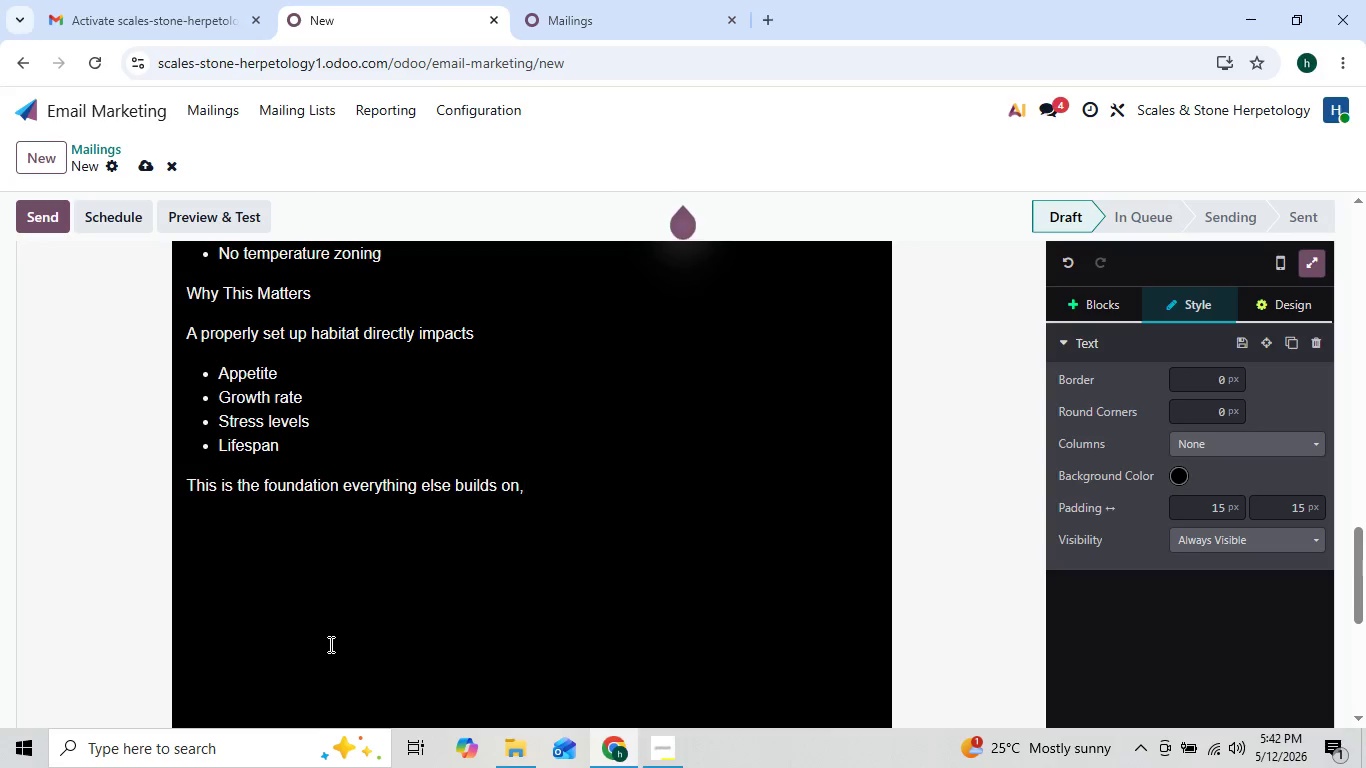 
key(Backspace)
 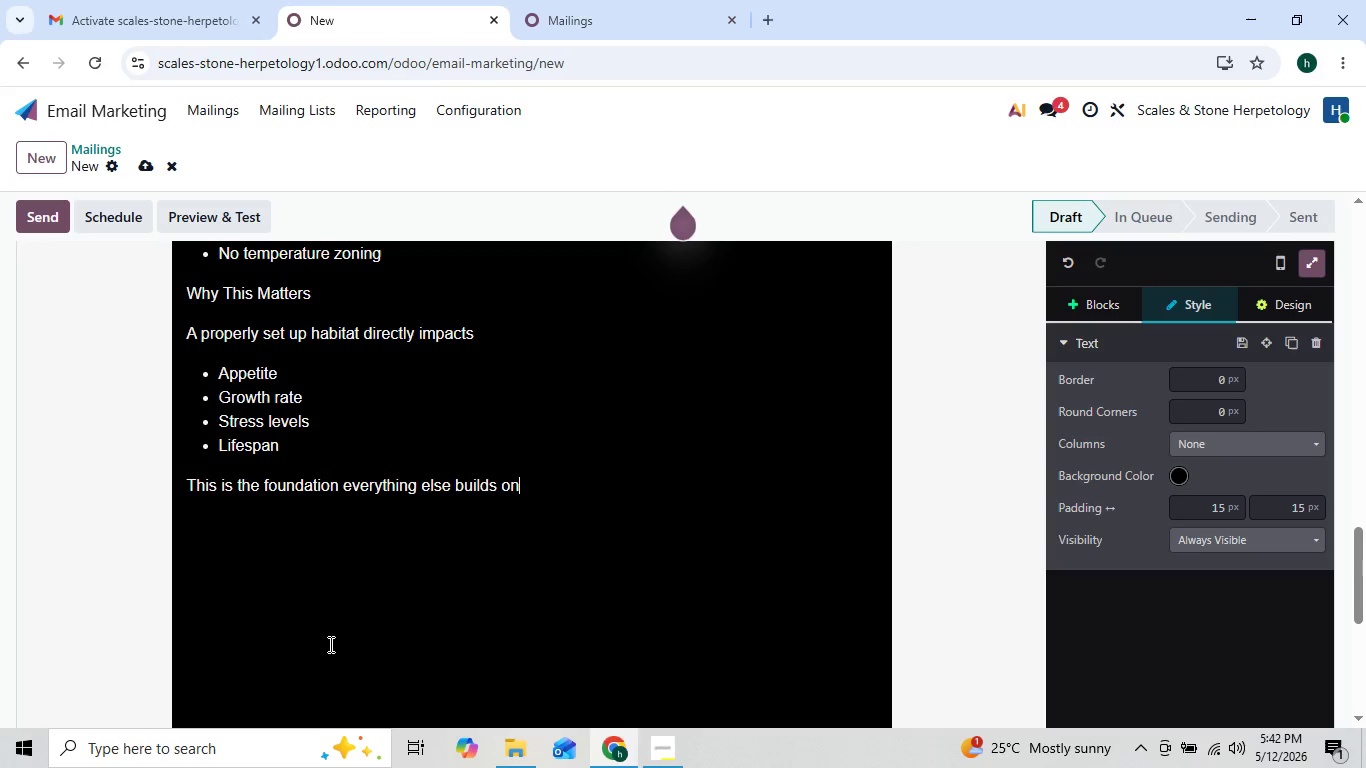 
key(Period)
 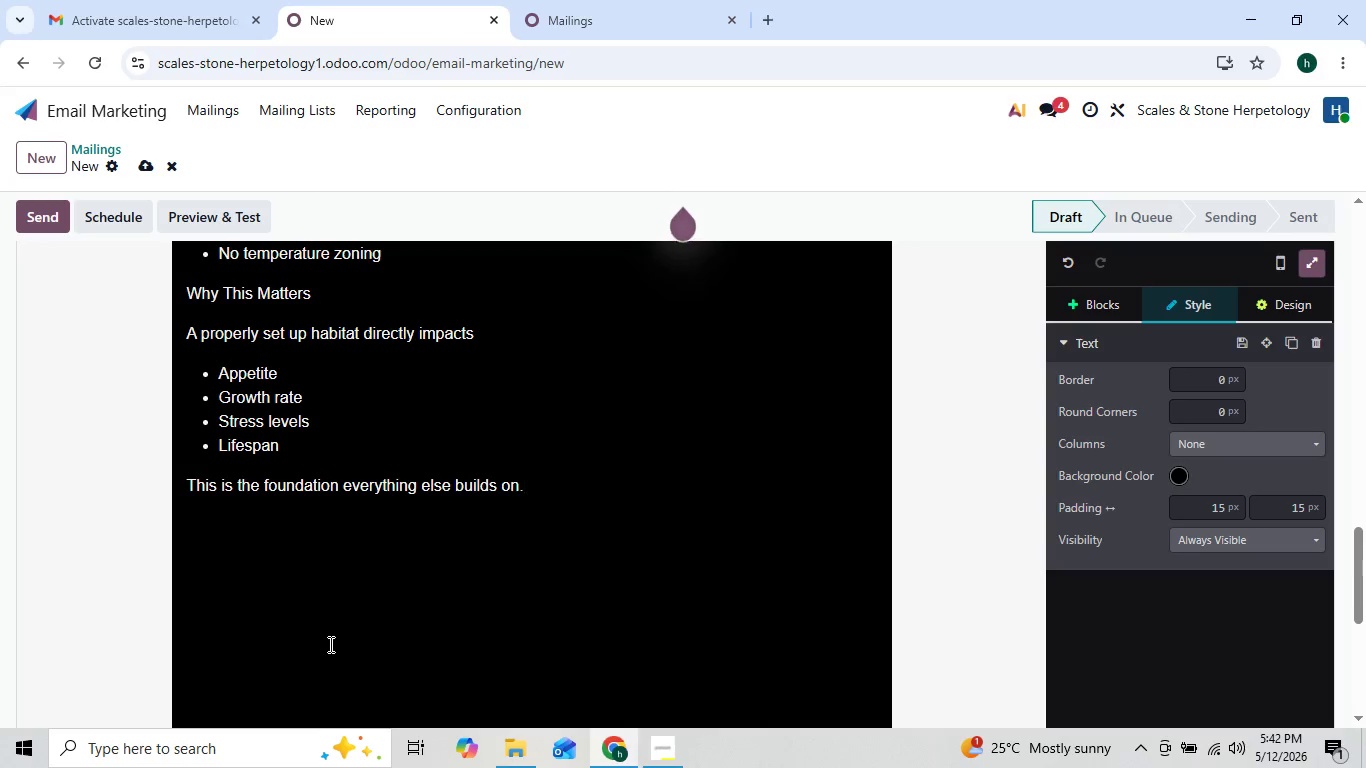 
key(Enter)
 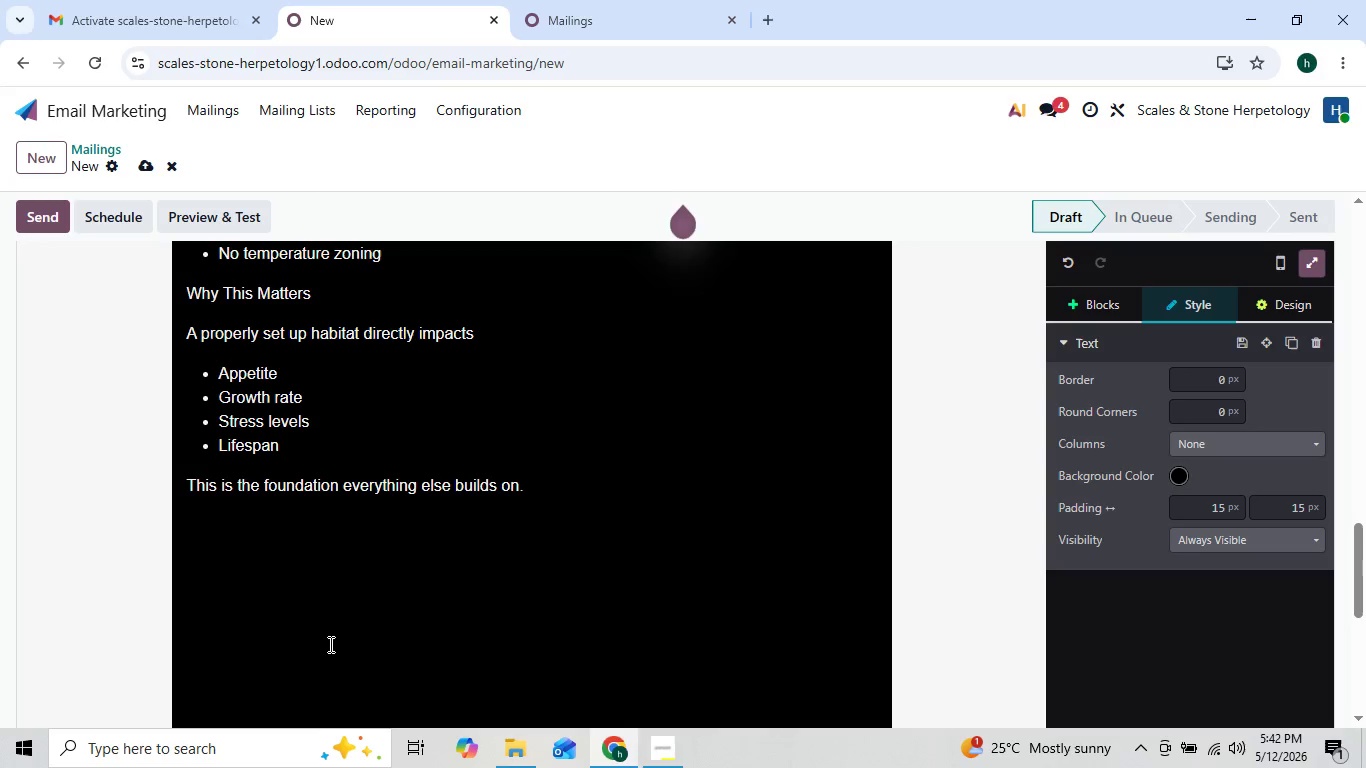 
type(Next s)
key(Backspace)
type(Step)
 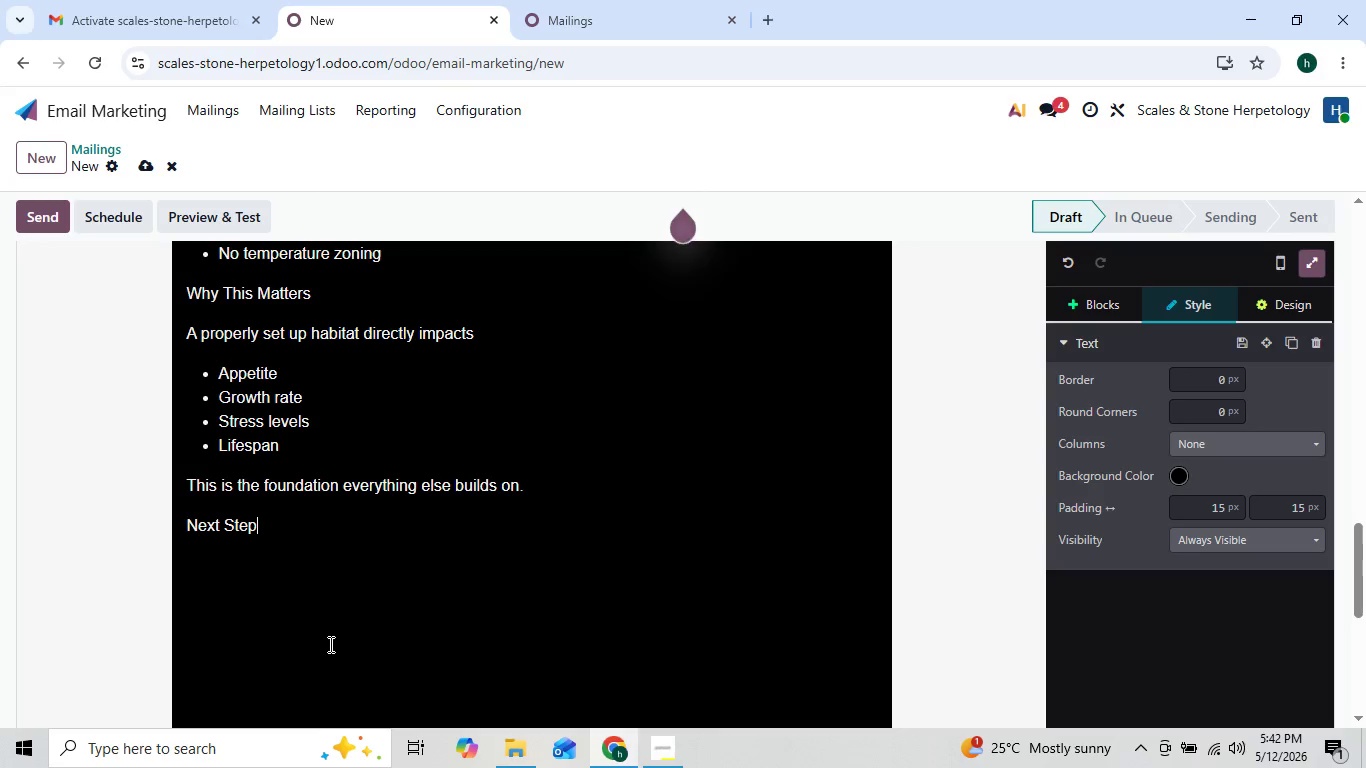 
key(Enter)
 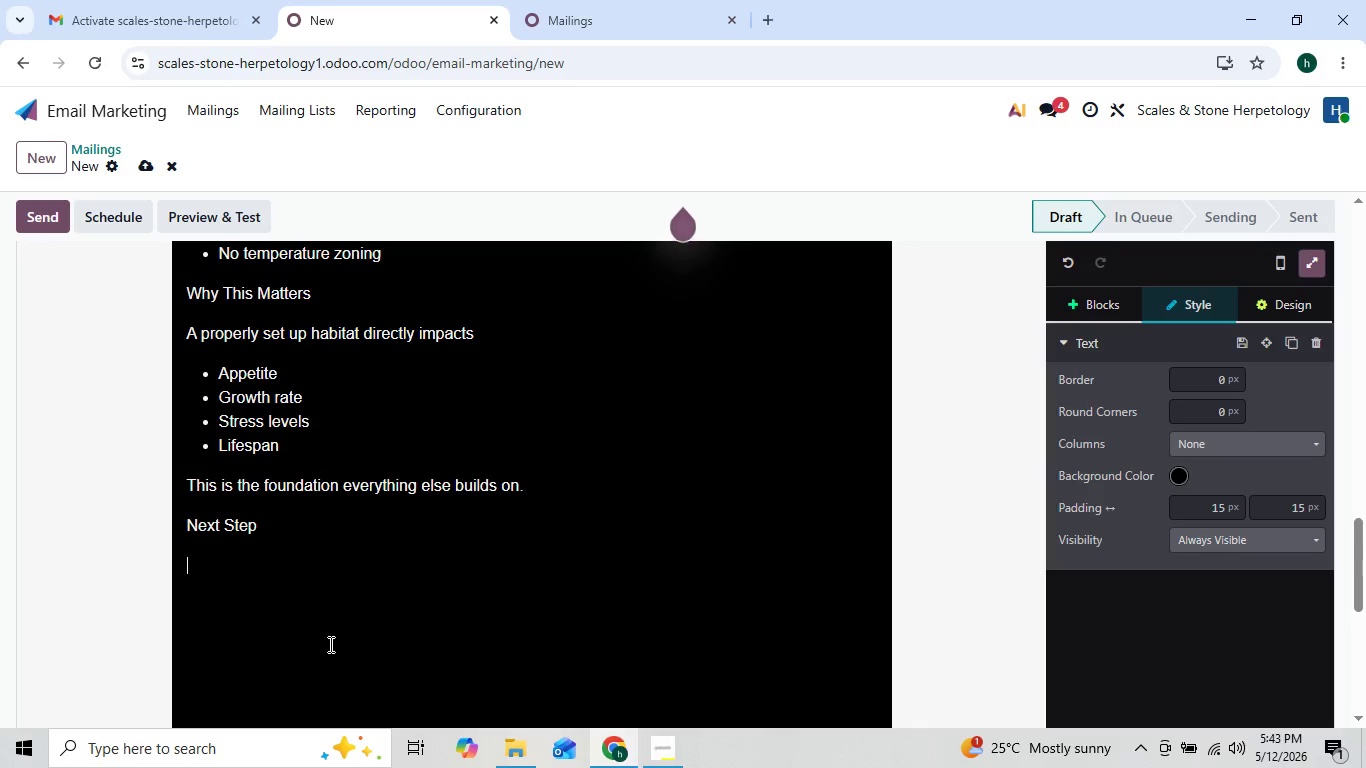 
hold_key(key=ShiftLeft, duration=1.5)
 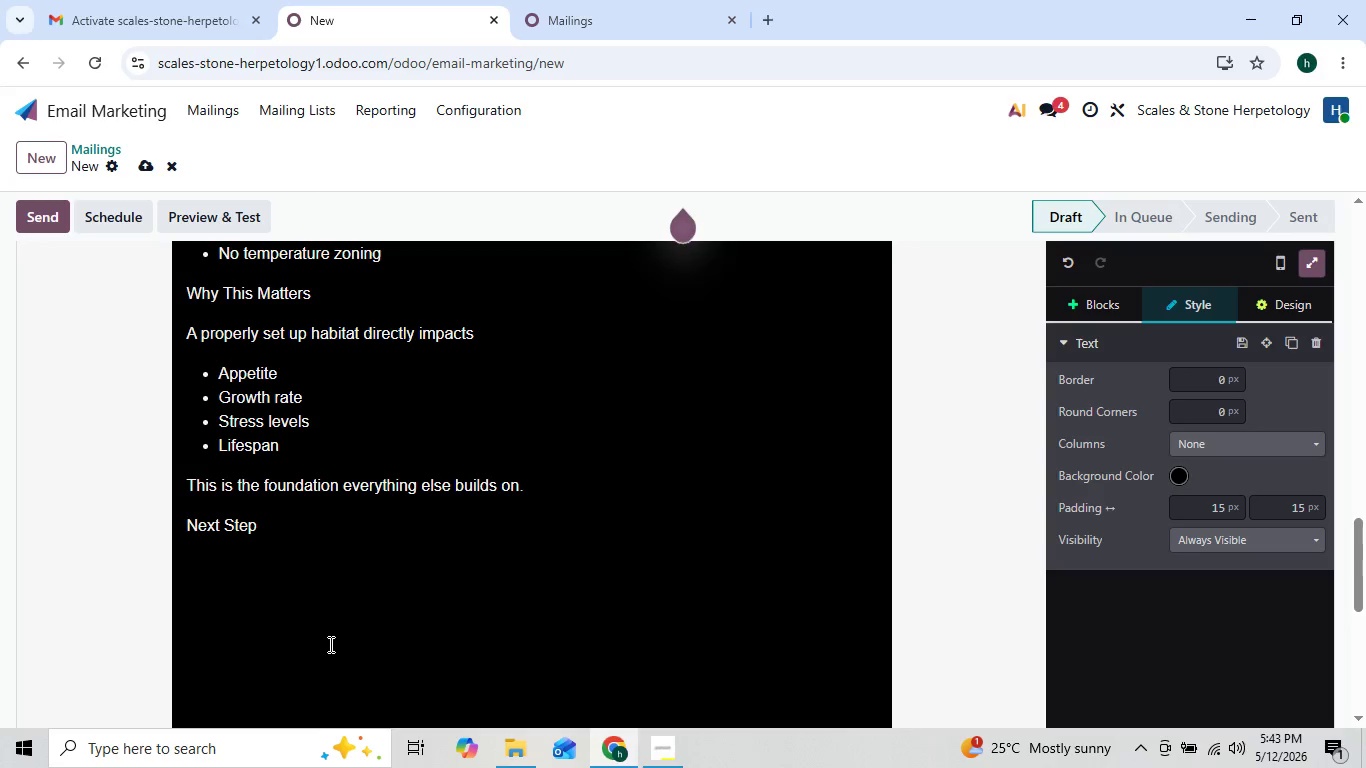 
type(In the next email, we'll cover: how to properly feed your {{object,)
key(Backspace)
type(.pet_type}} for optio)
key(Backspace)
key(Backspace)
type(imal growth and calcium balance)
 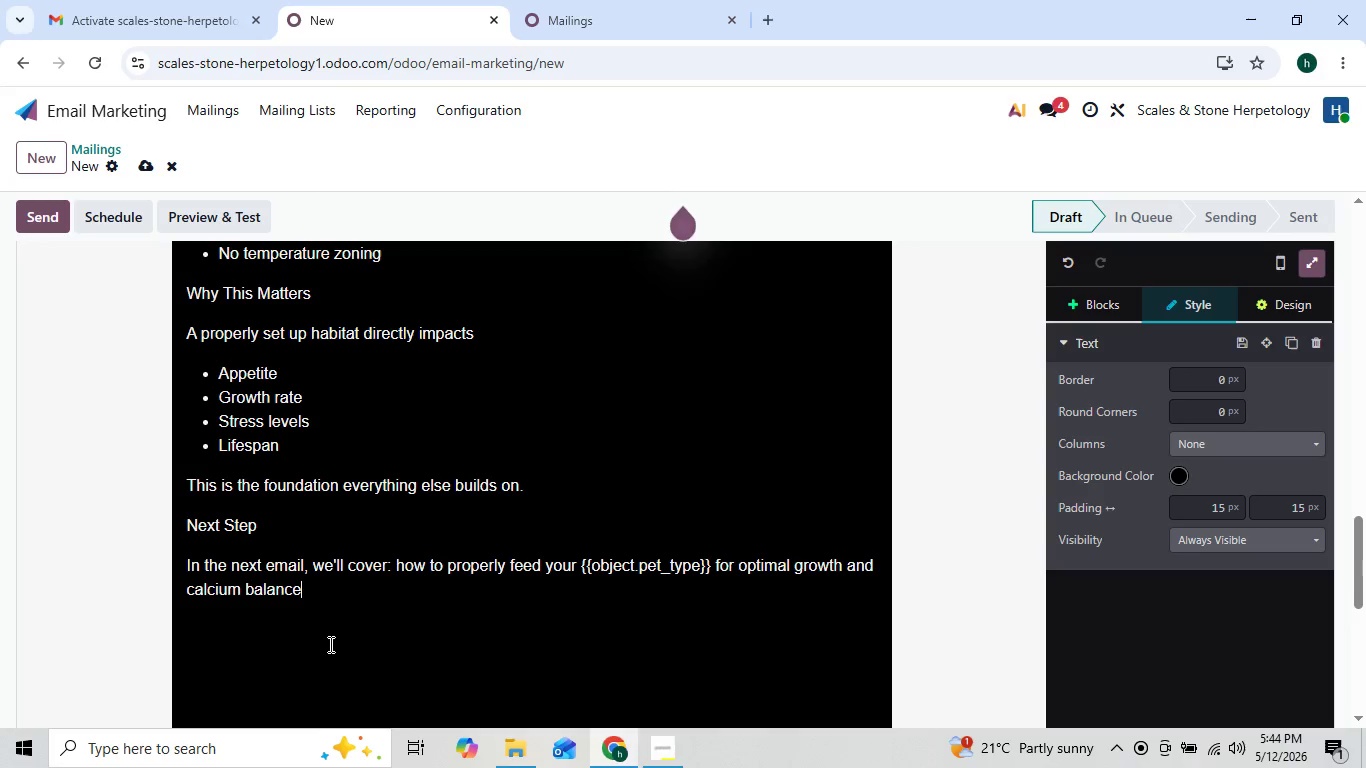 
key(Enter)
 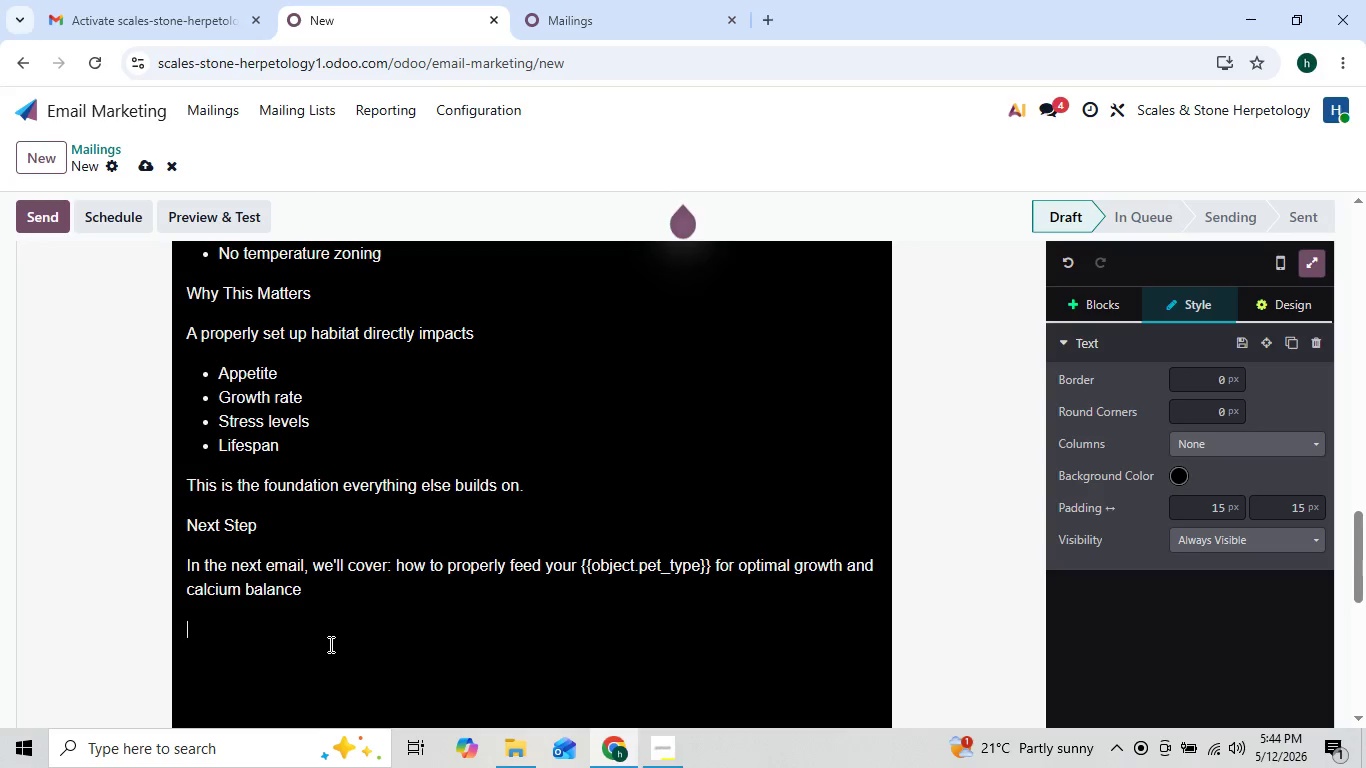 
type(Button )
key(Backspace)
key(Backspace)
key(Backspace)
key(Backspace)
key(Backspace)
key(Backspace)
key(Backspace)
 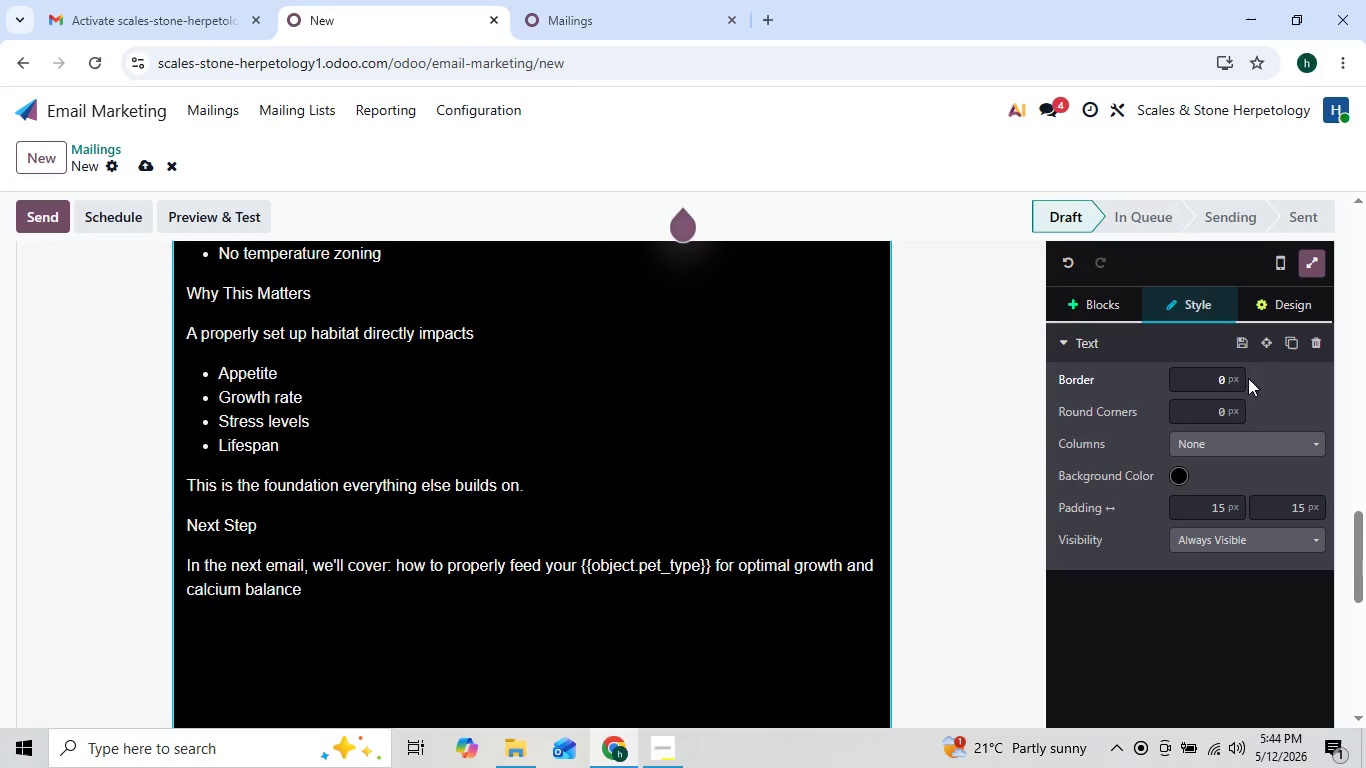 
left_click([1279, 297])
 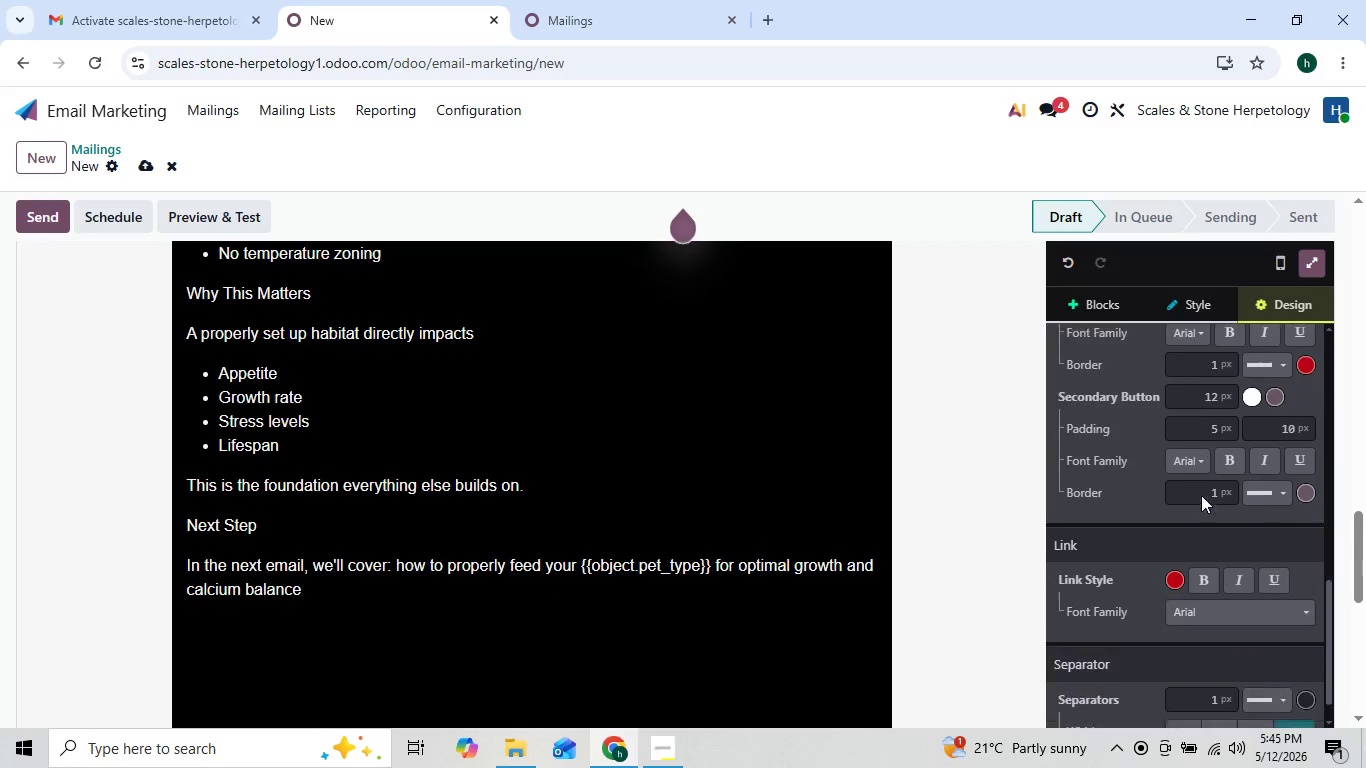 
left_click([1085, 312])
 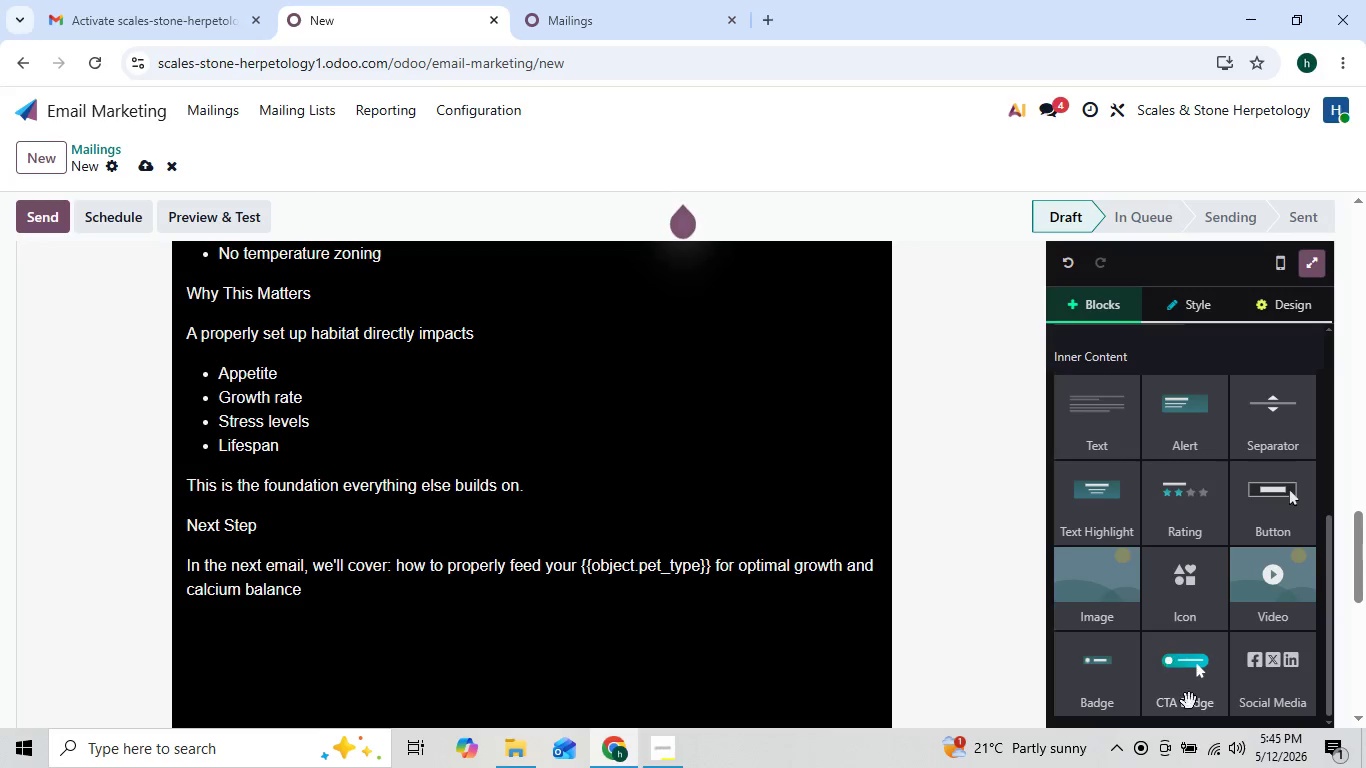 
left_click_drag(start_coordinate=[1193, 710], to_coordinate=[661, 634])
 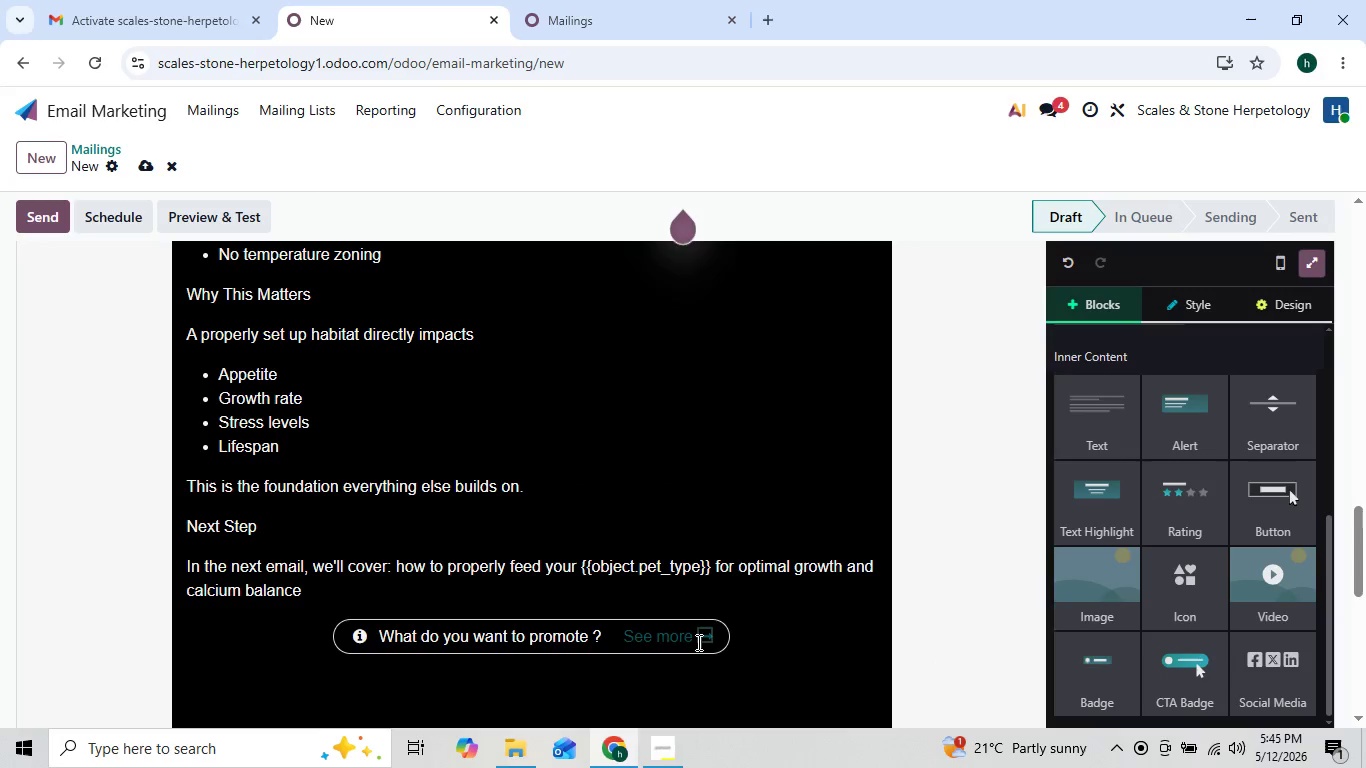 
left_click([692, 638])
 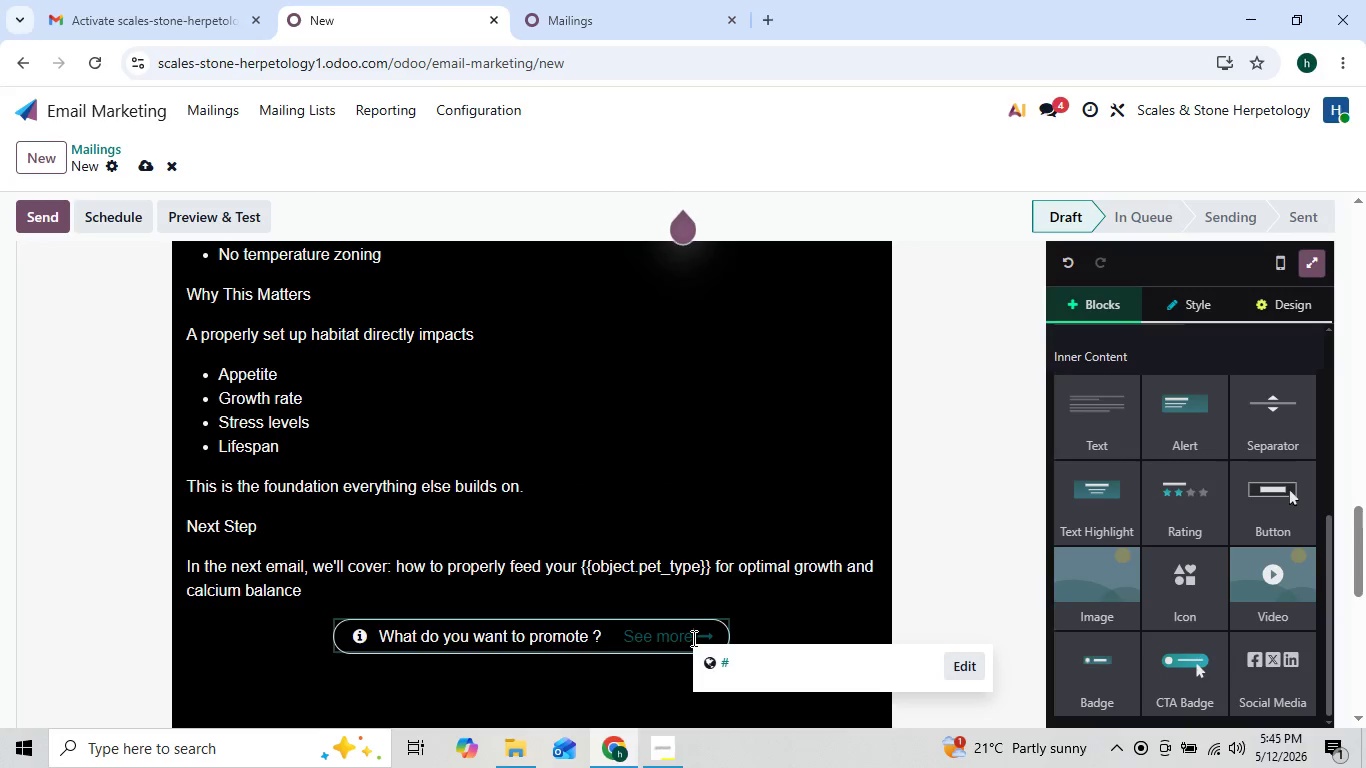 
key(Backspace)
 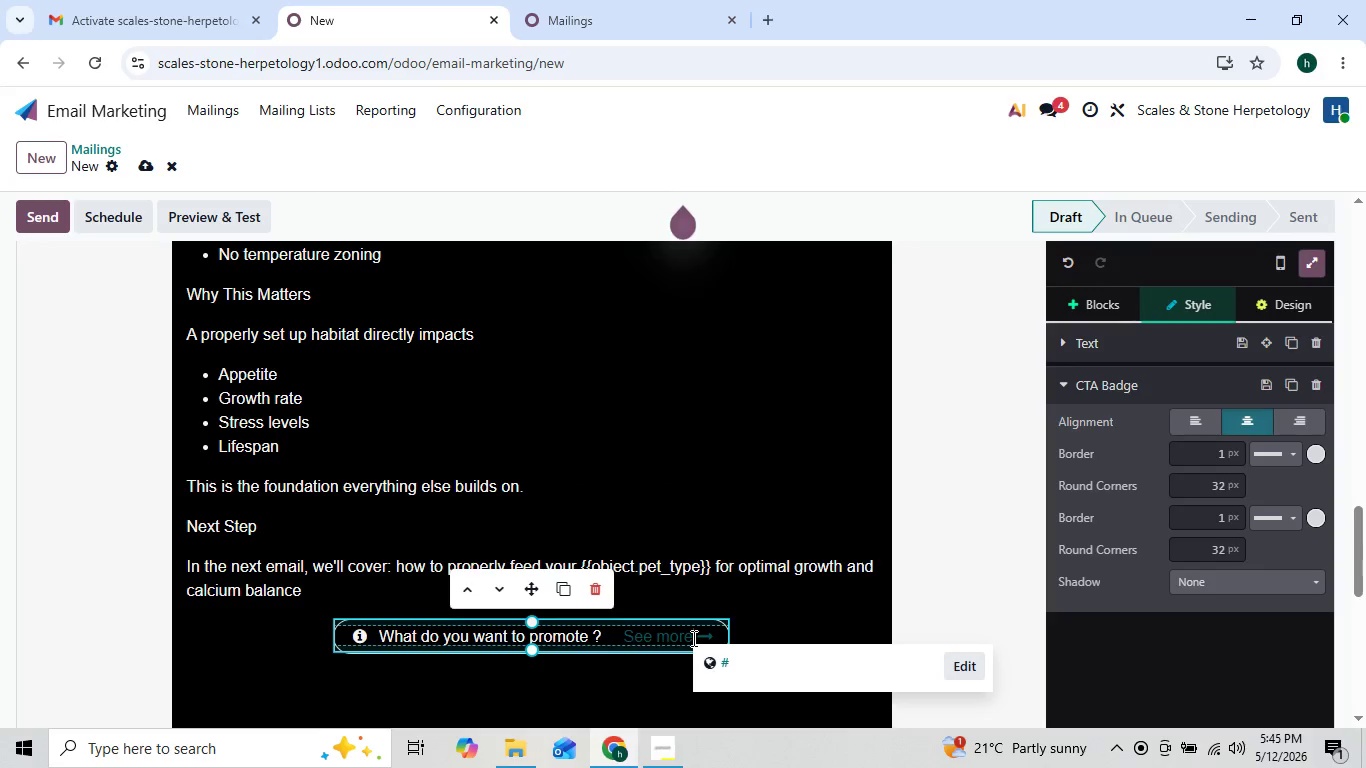 
key(Backspace)
 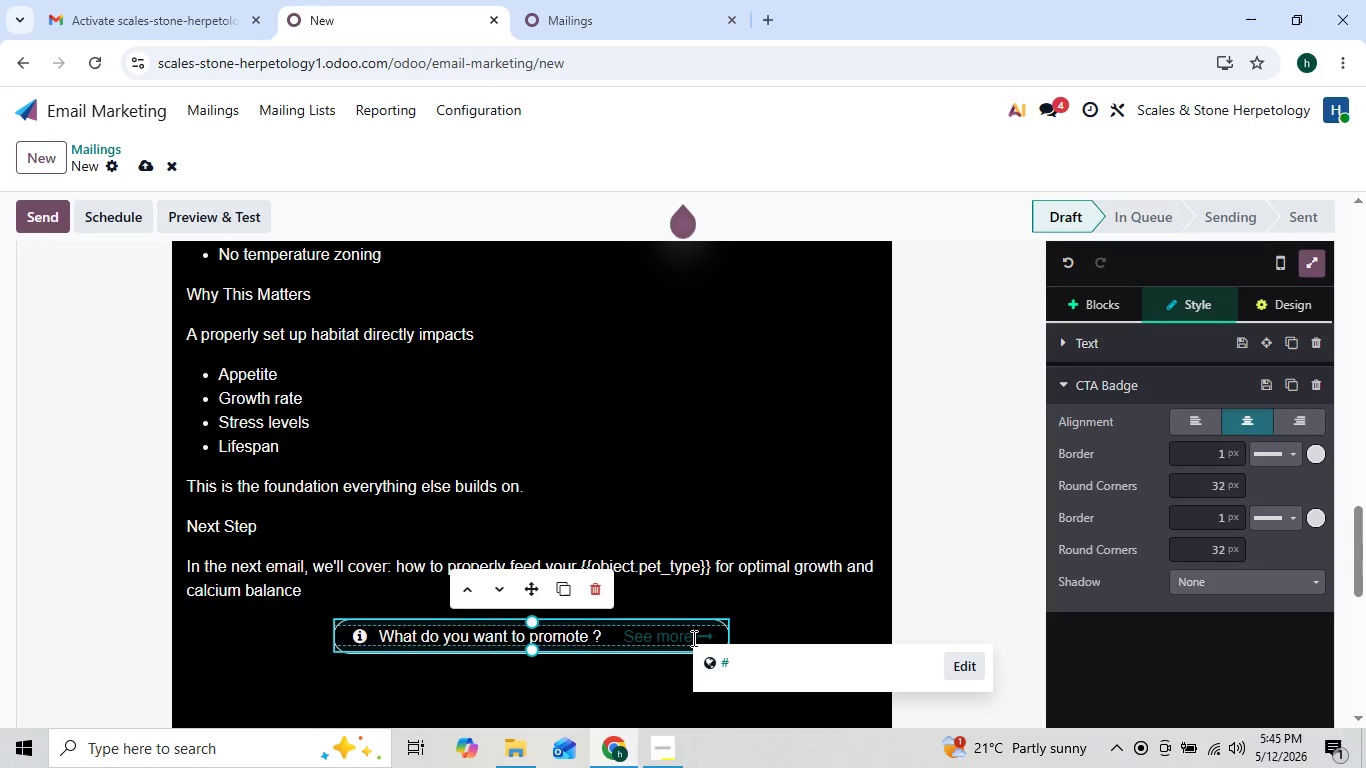 
key(Backspace)
 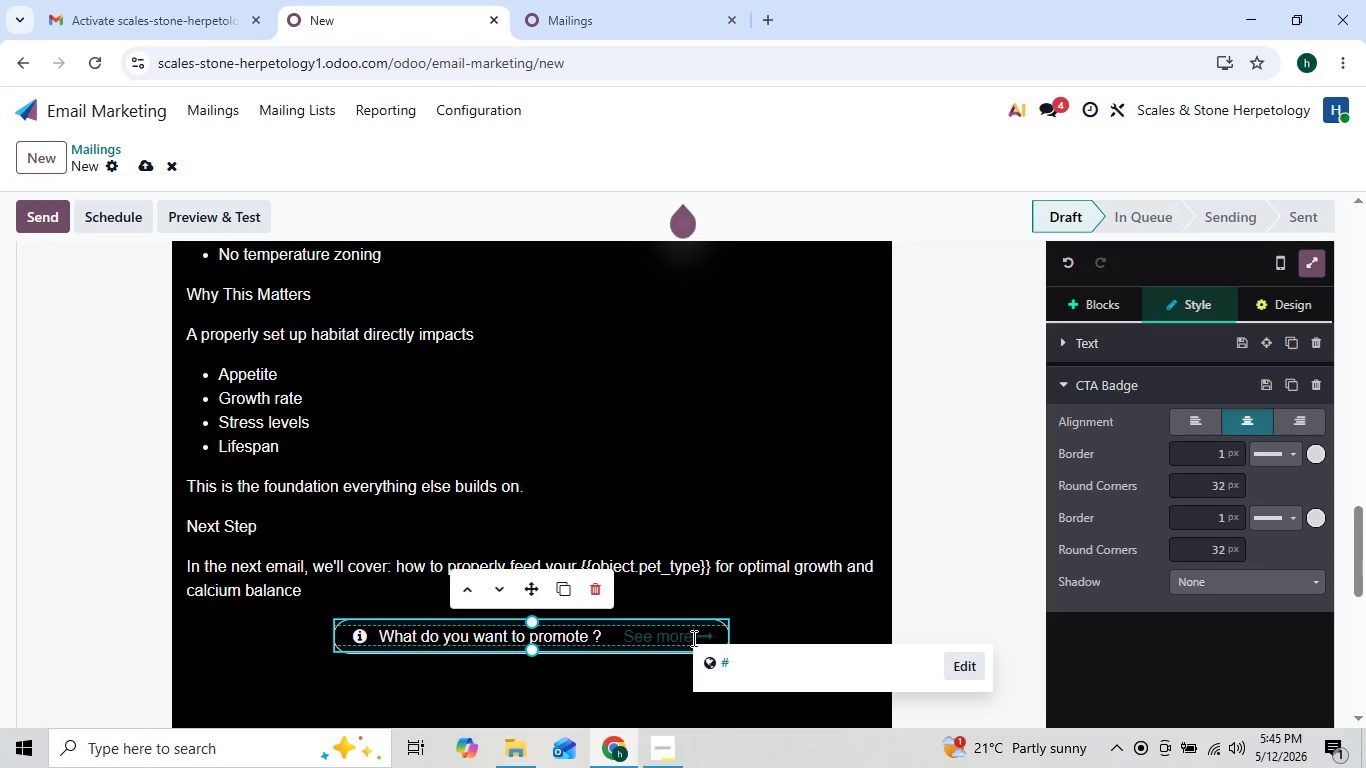 
key(Backspace)
 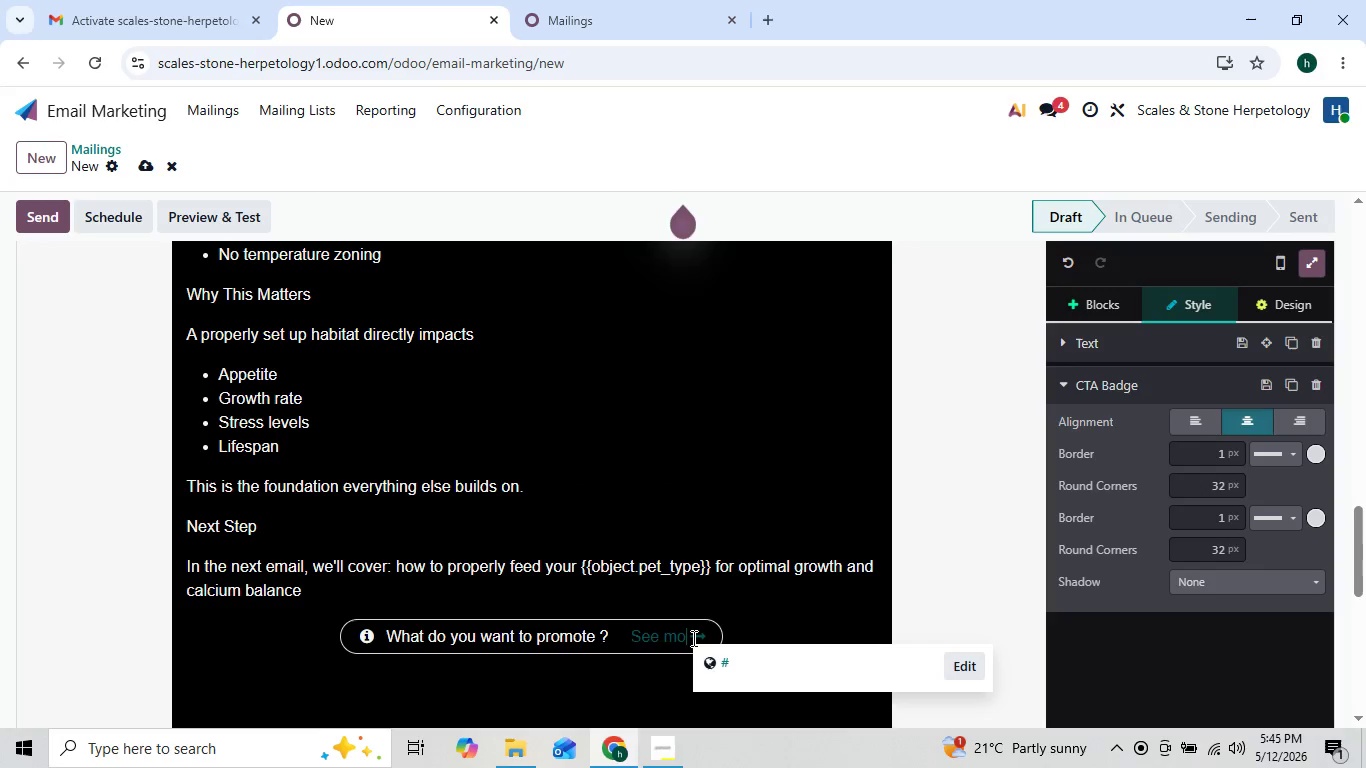 
key(Backspace)
 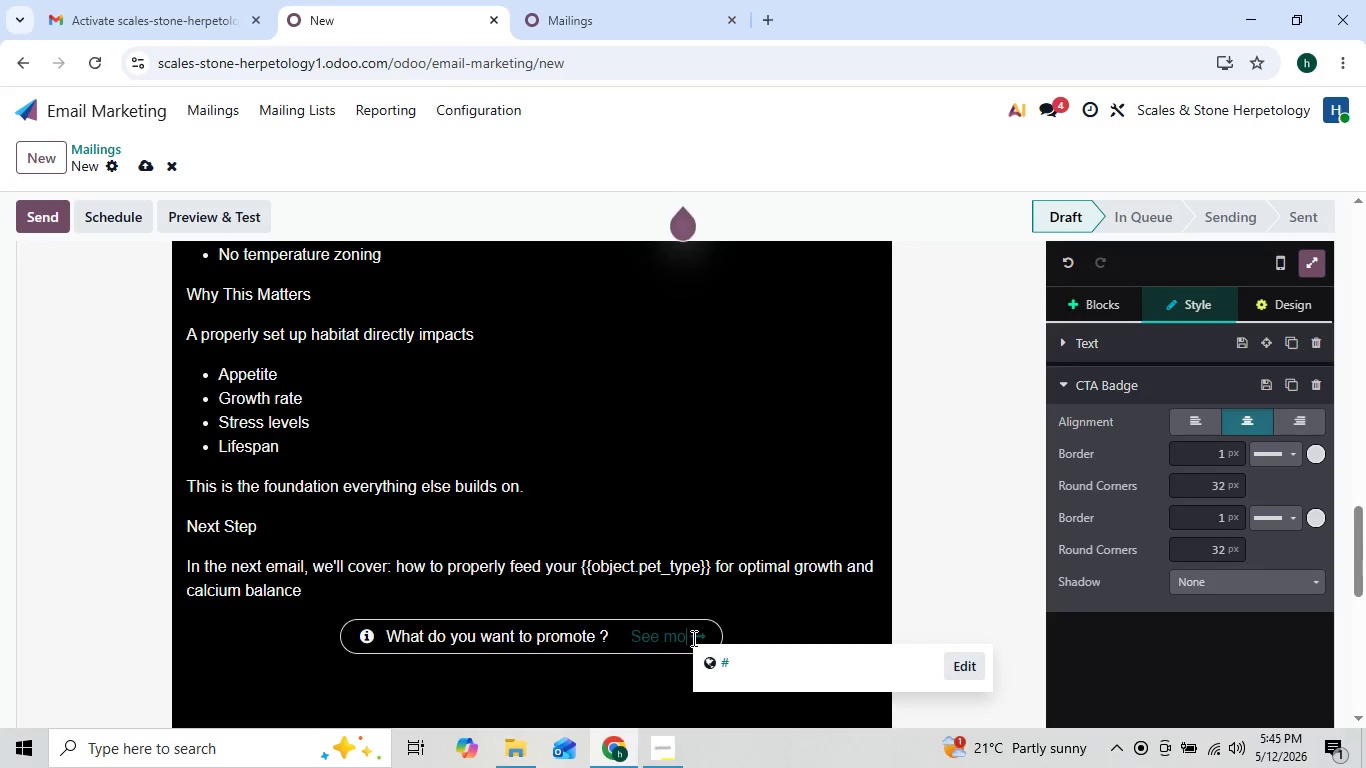 
key(Backspace)
 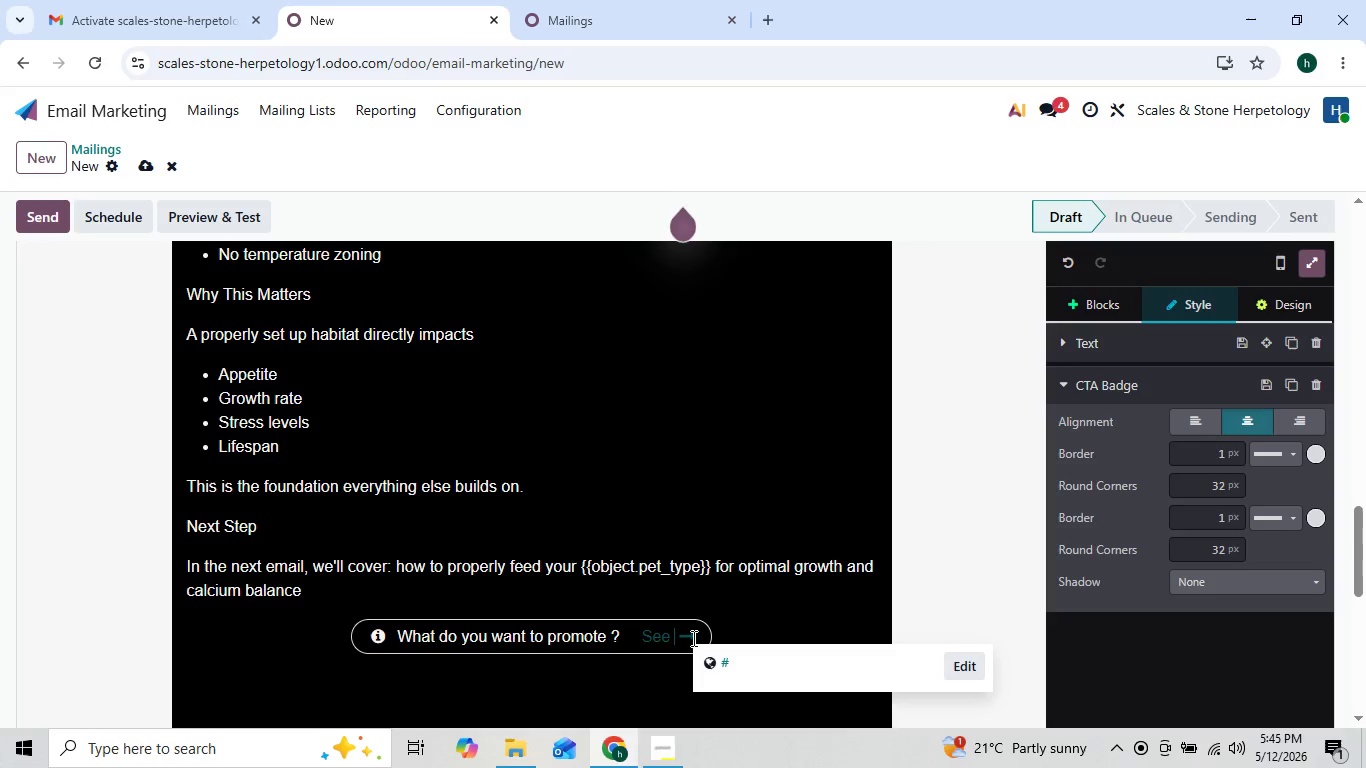 
key(Backspace)
 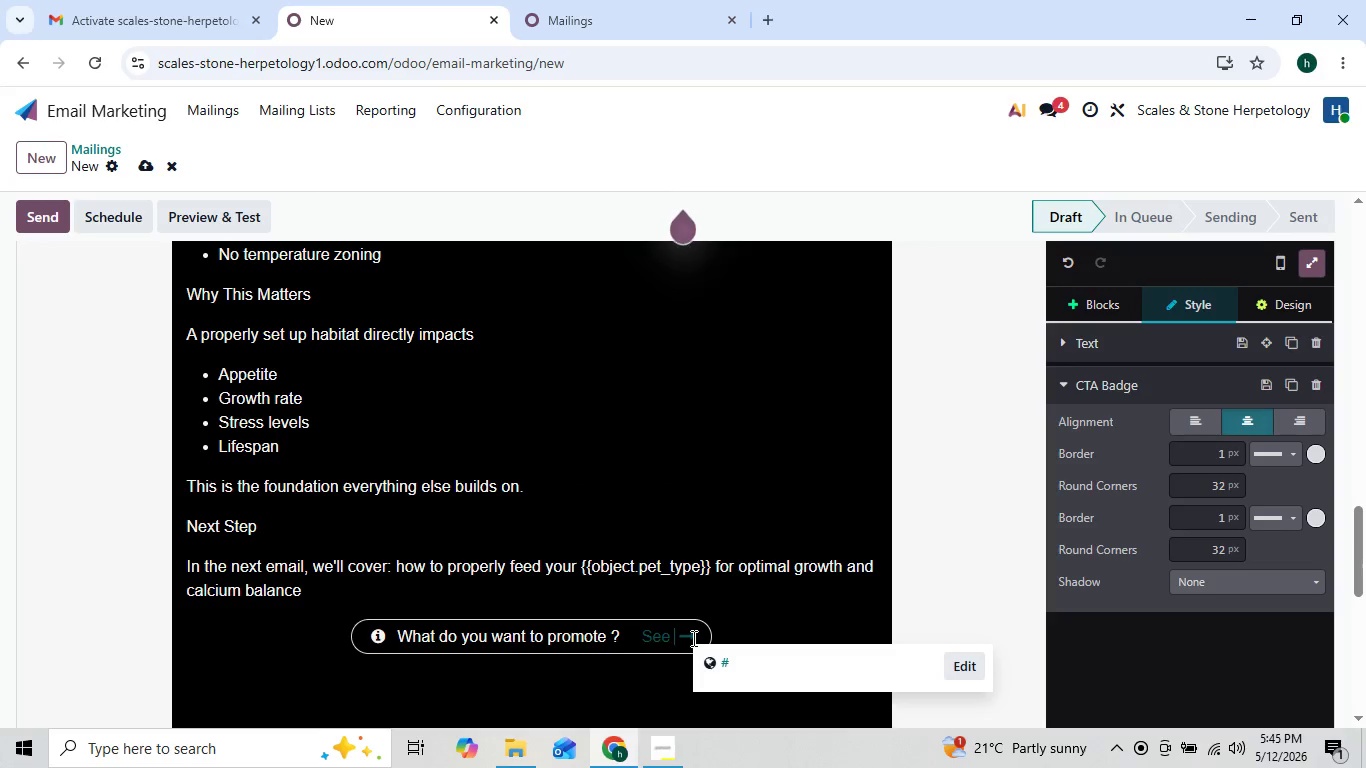 
key(Backspace)
 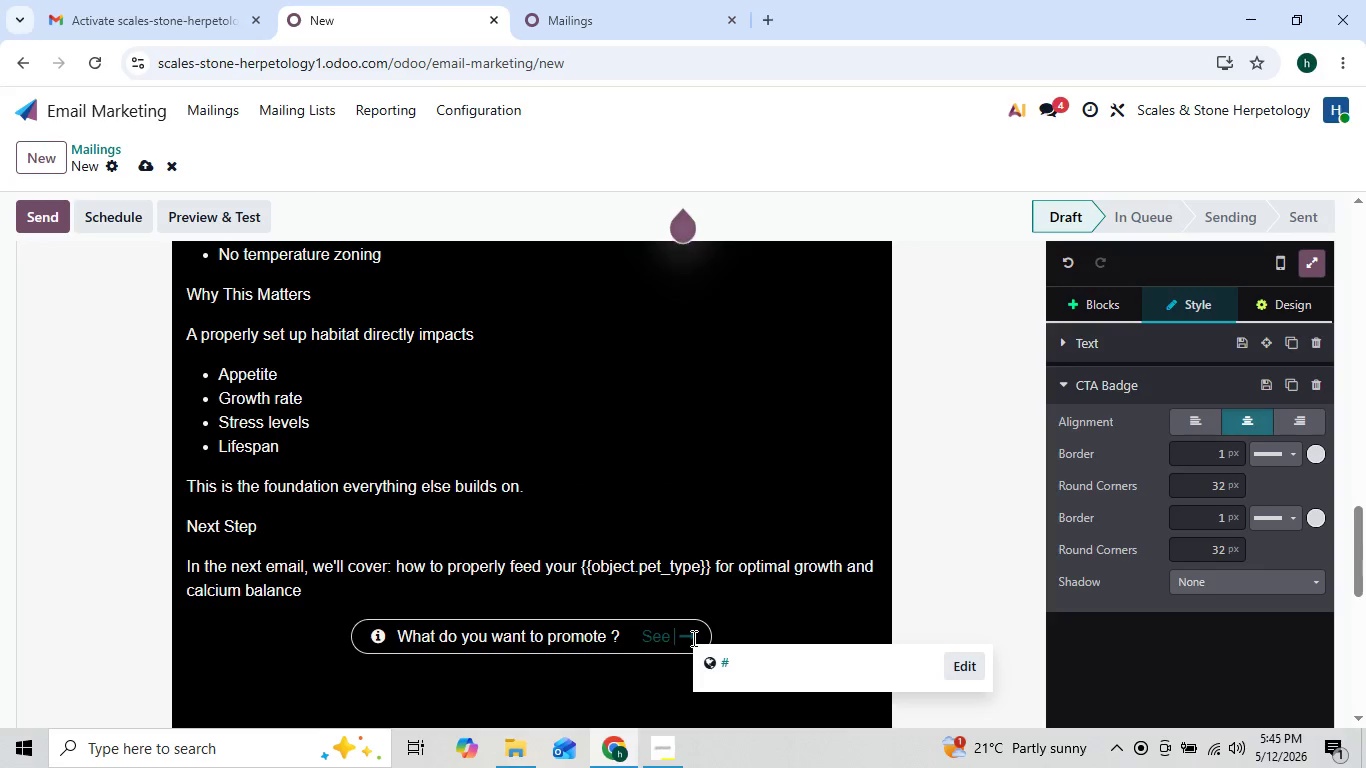 
key(Backspace)
 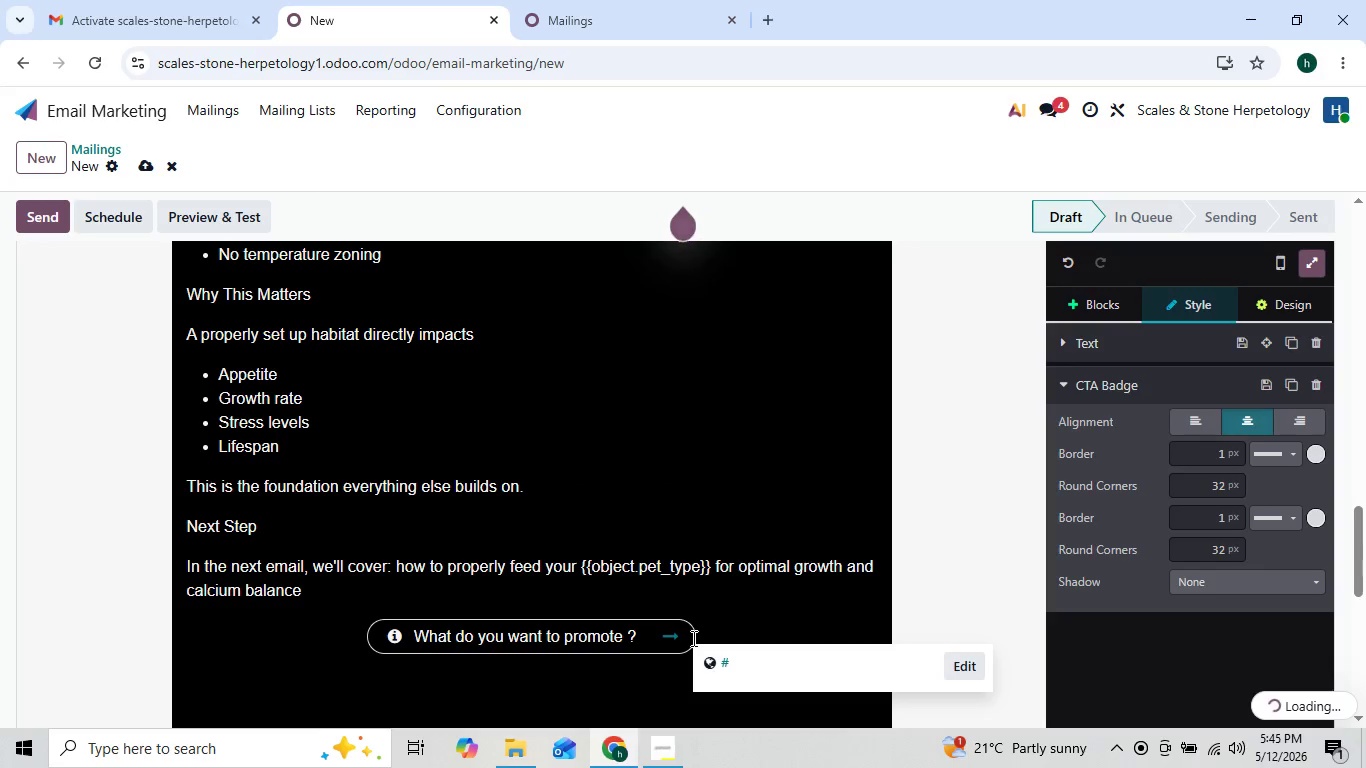 
key(ArrowLeft)
 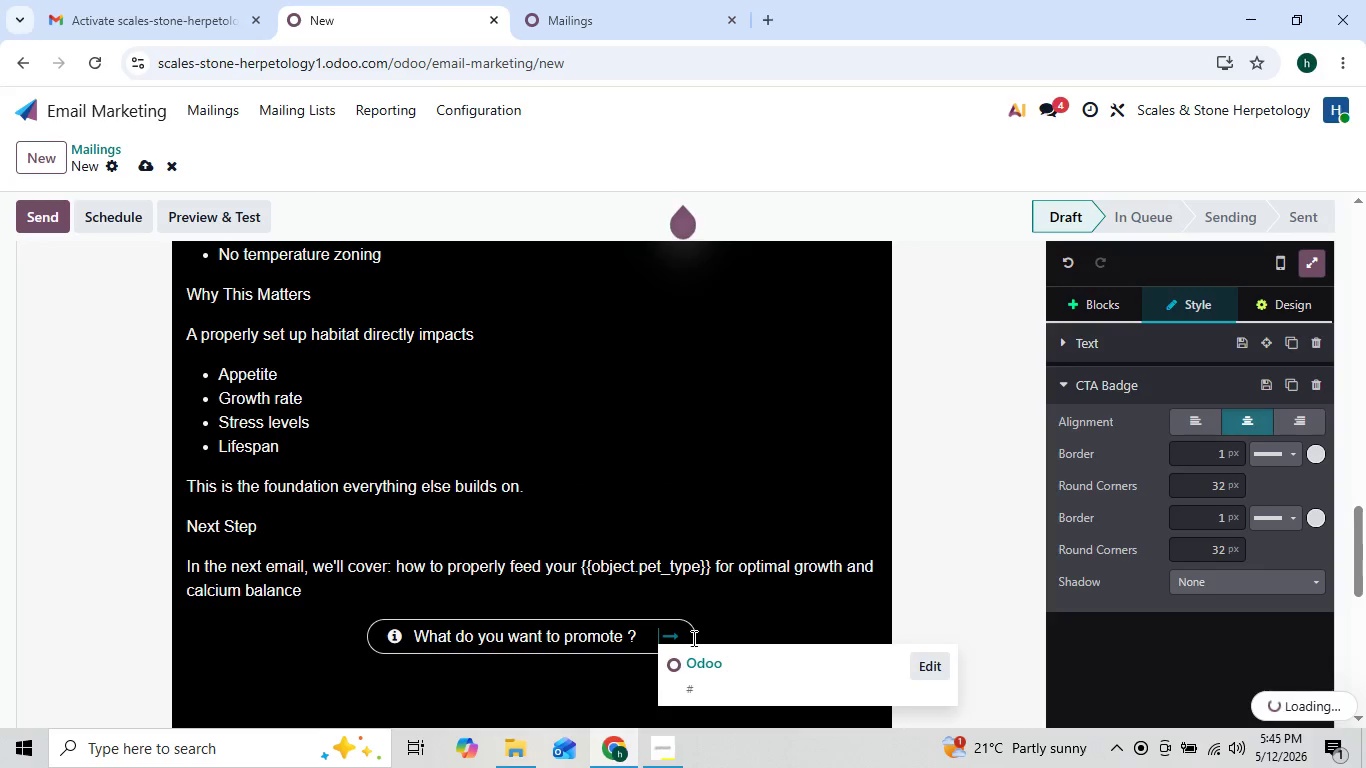 
key(ArrowLeft)
 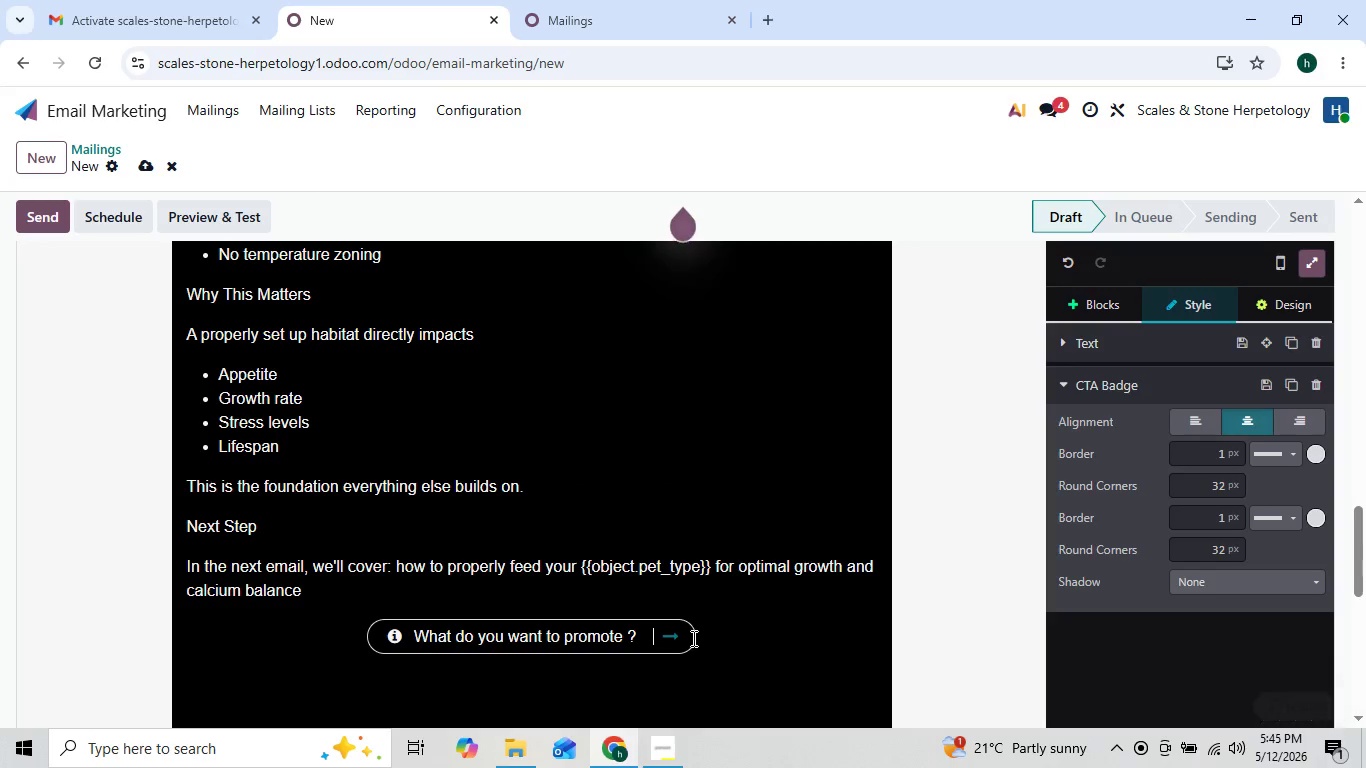 
key(ArrowLeft)
 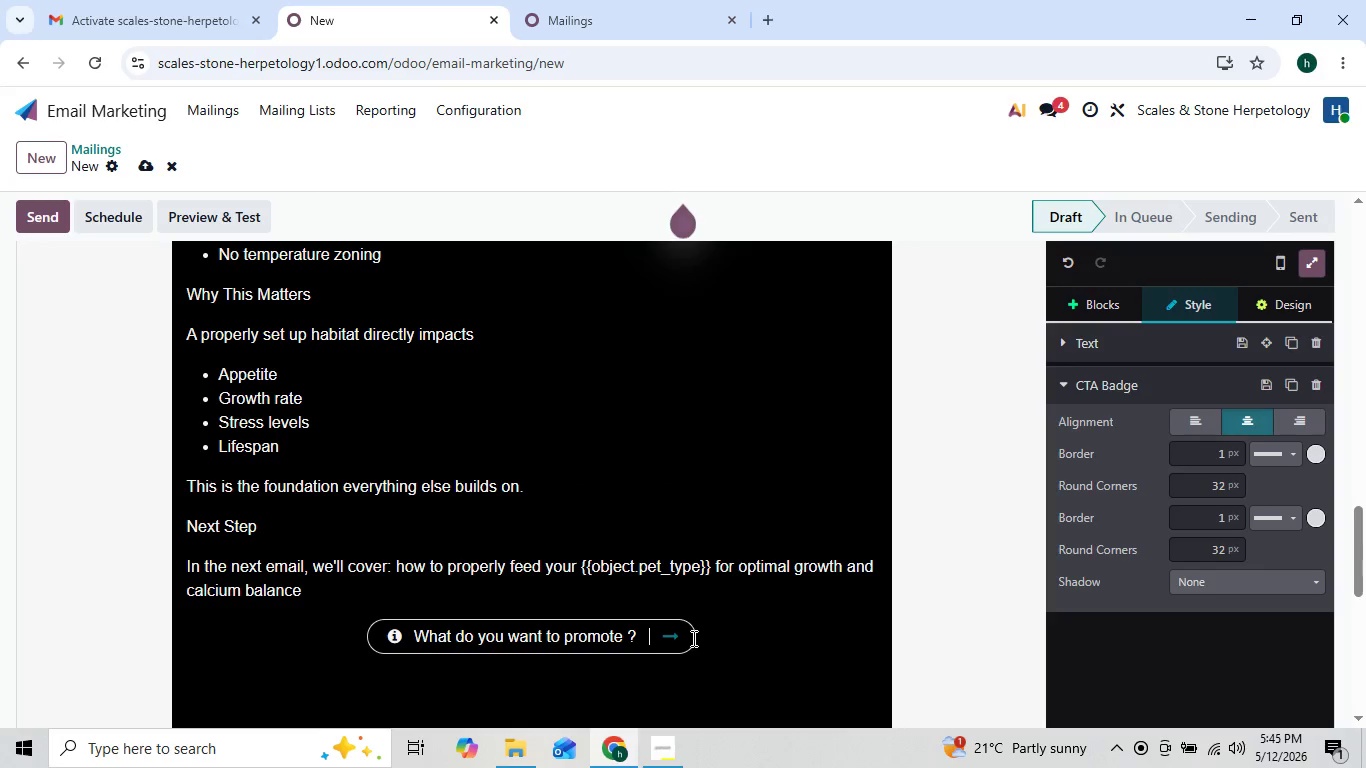 
key(ArrowLeft)
 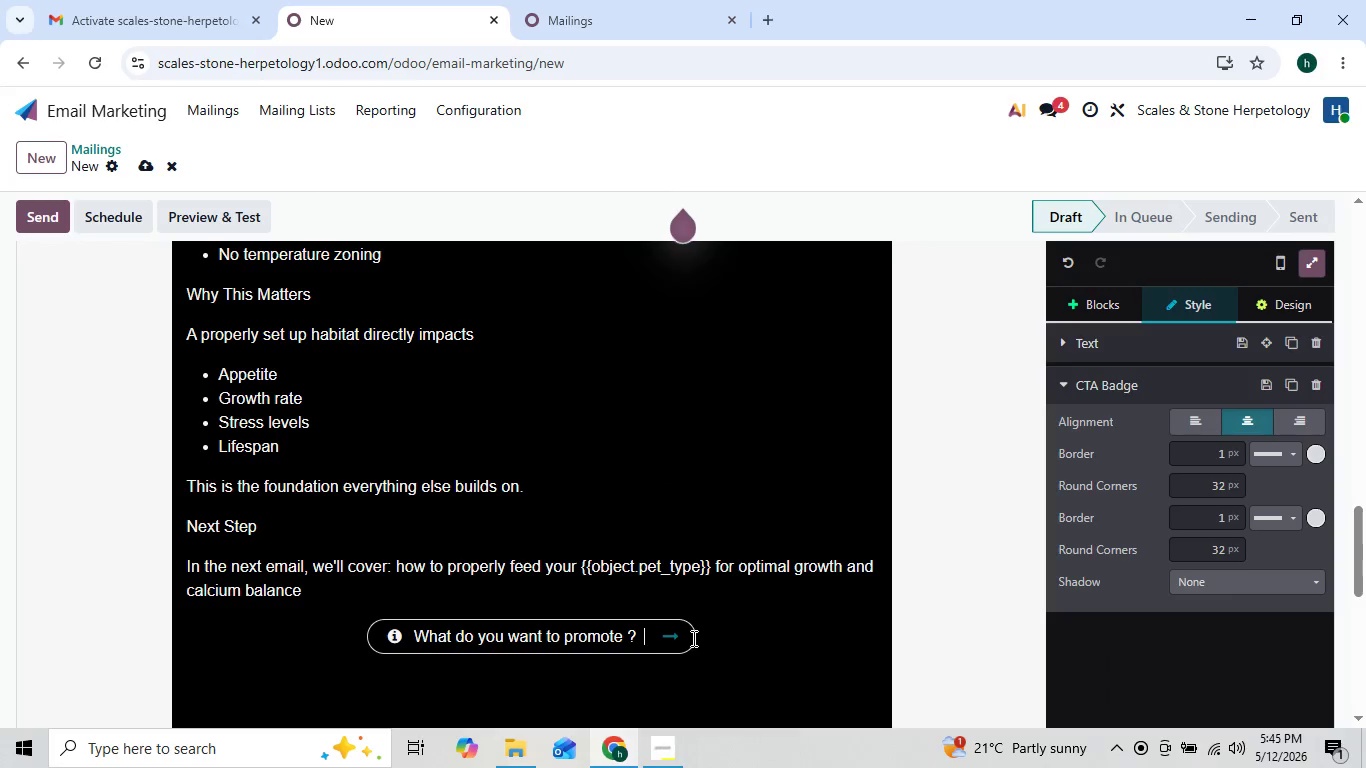 
hold_key(key=Backspace, duration=0.86)
 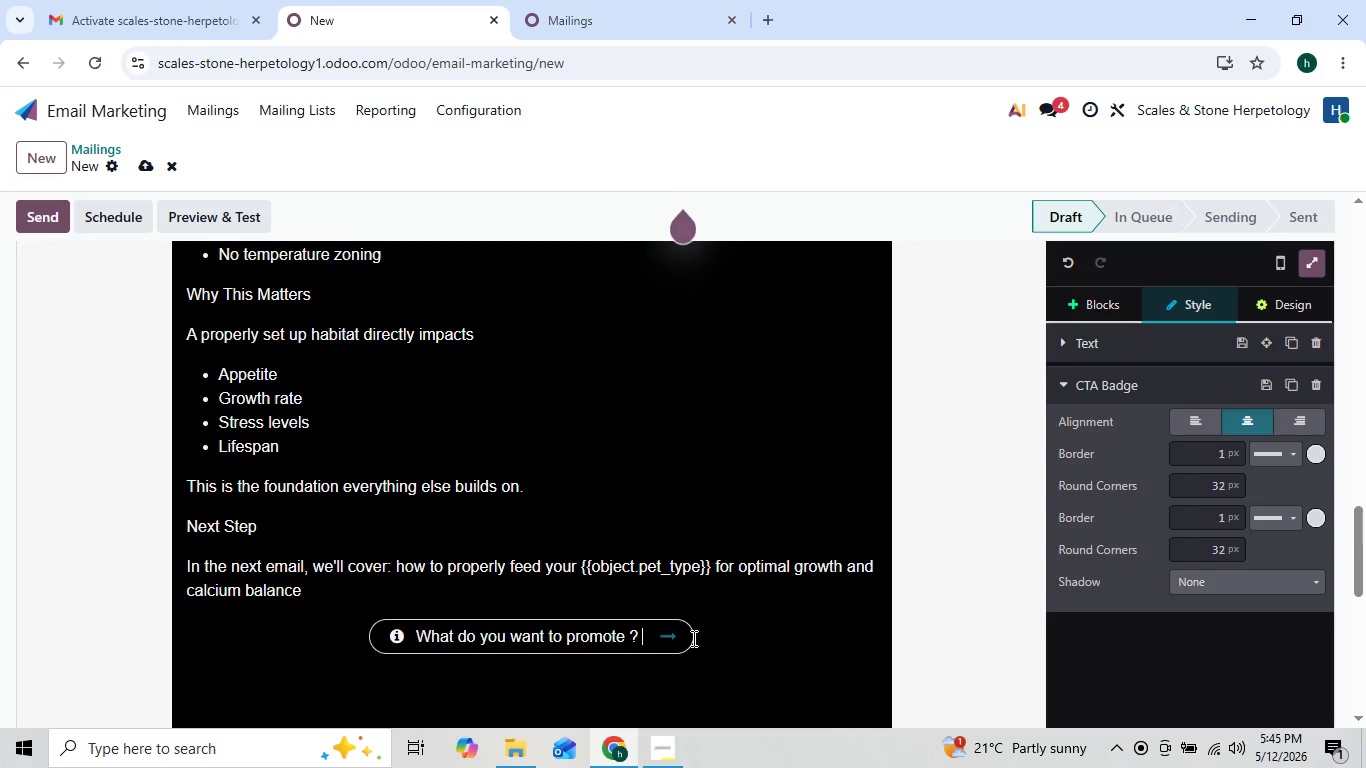 
key(Backspace)
key(Backspace)
key(Backspace)
key(Backspace)
key(Backspace)
key(Backspace)
key(Backspace)
key(Backspace)
key(Backspace)
key(Backspace)
key(Backspace)
key(Backspace)
key(Backspace)
key(Backspace)
key(Backspace)
key(Backspace)
key(Backspace)
type(Viw)
key(Backspace)
type(ew Full Habitat Setup Guide)
 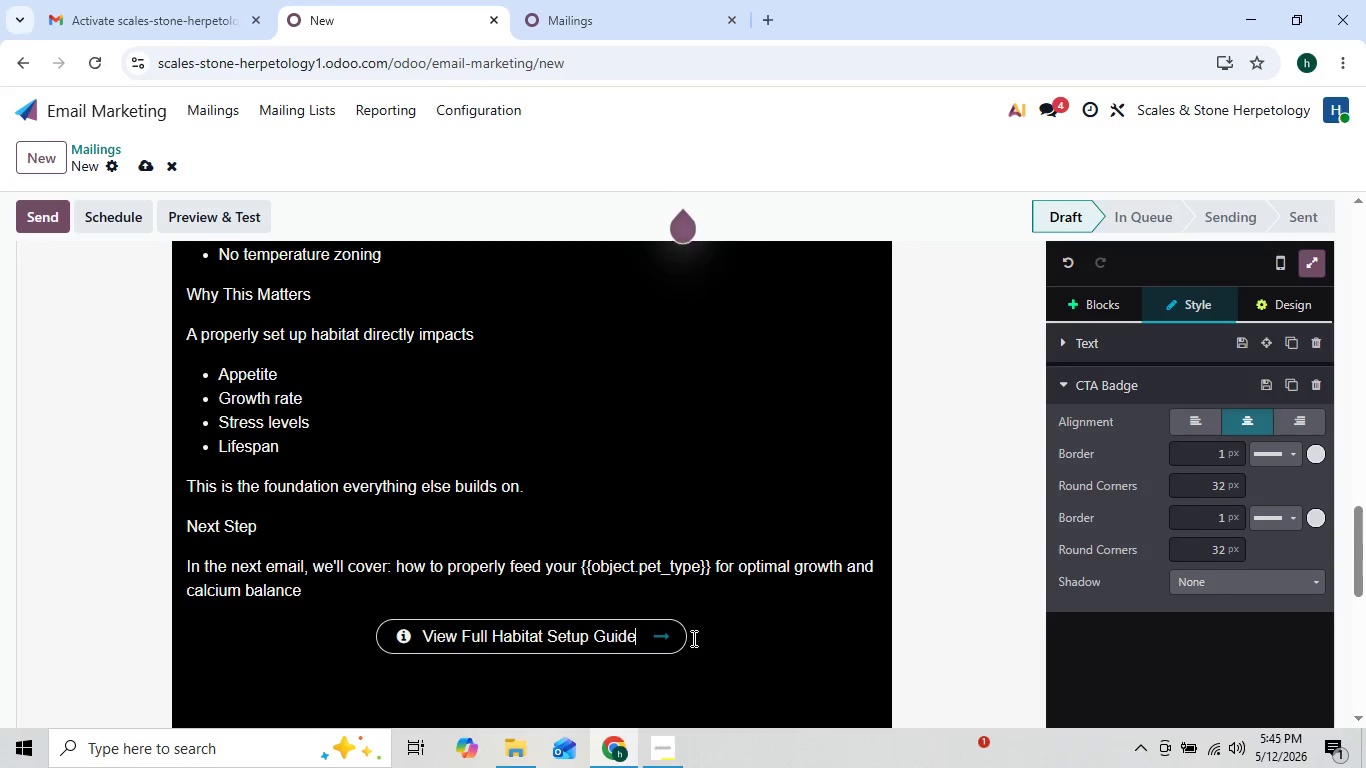 
key(ArrowLeft)
 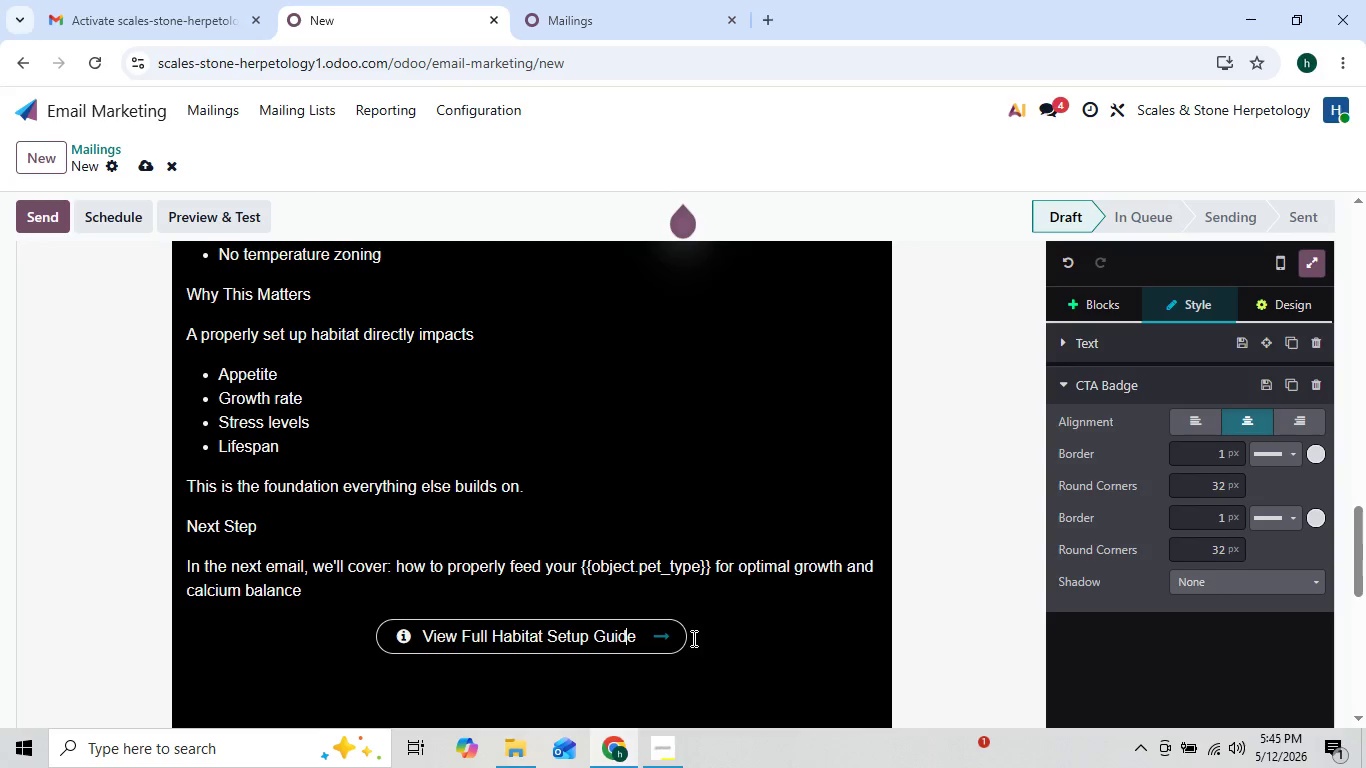 
key(ArrowRight)
 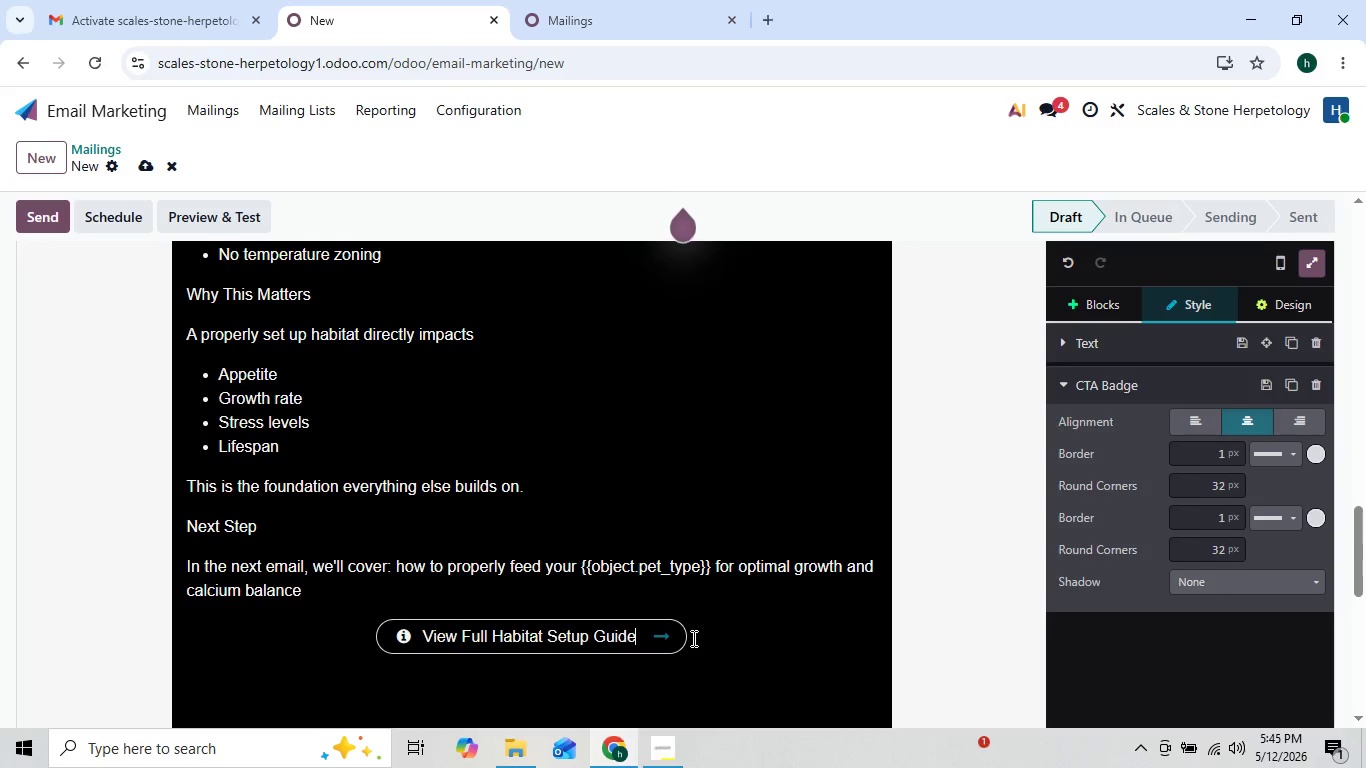 
key(ArrowLeft)
 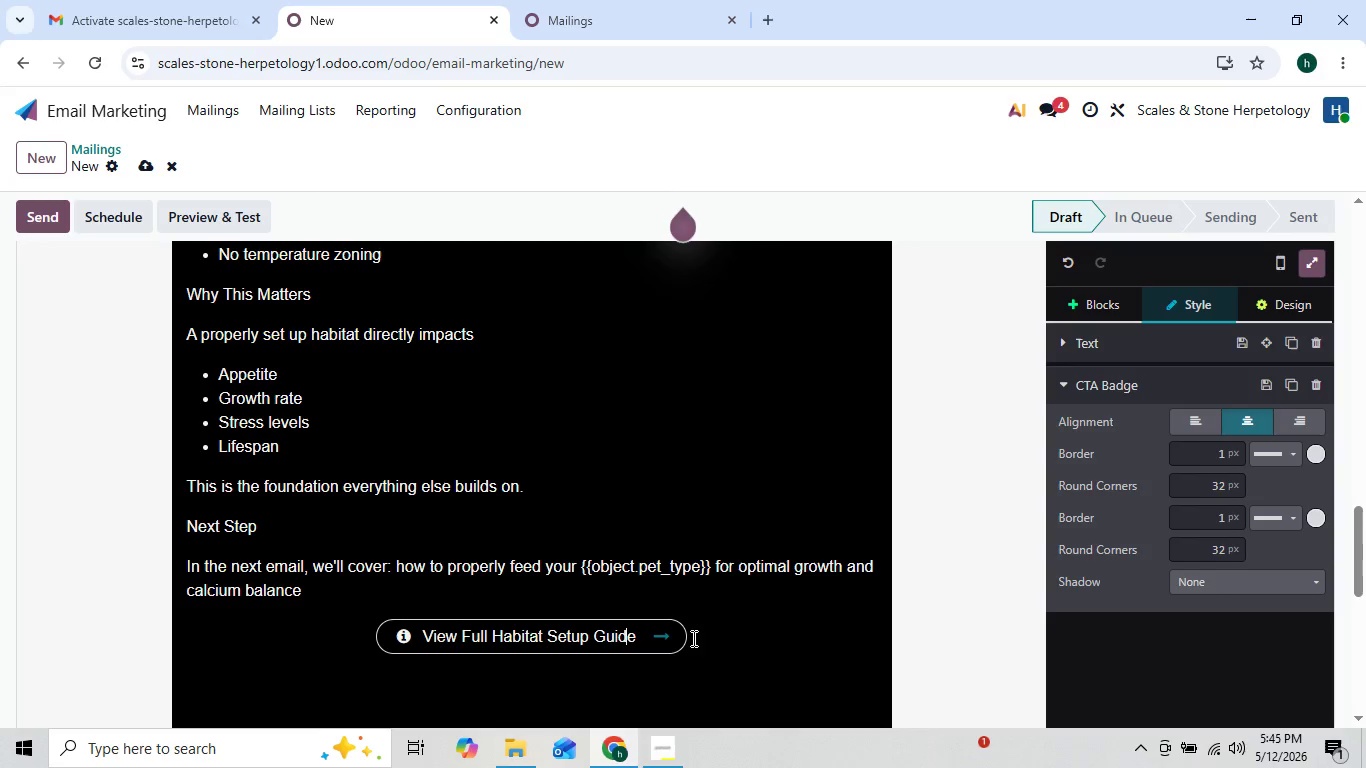 
key(ArrowRight)
 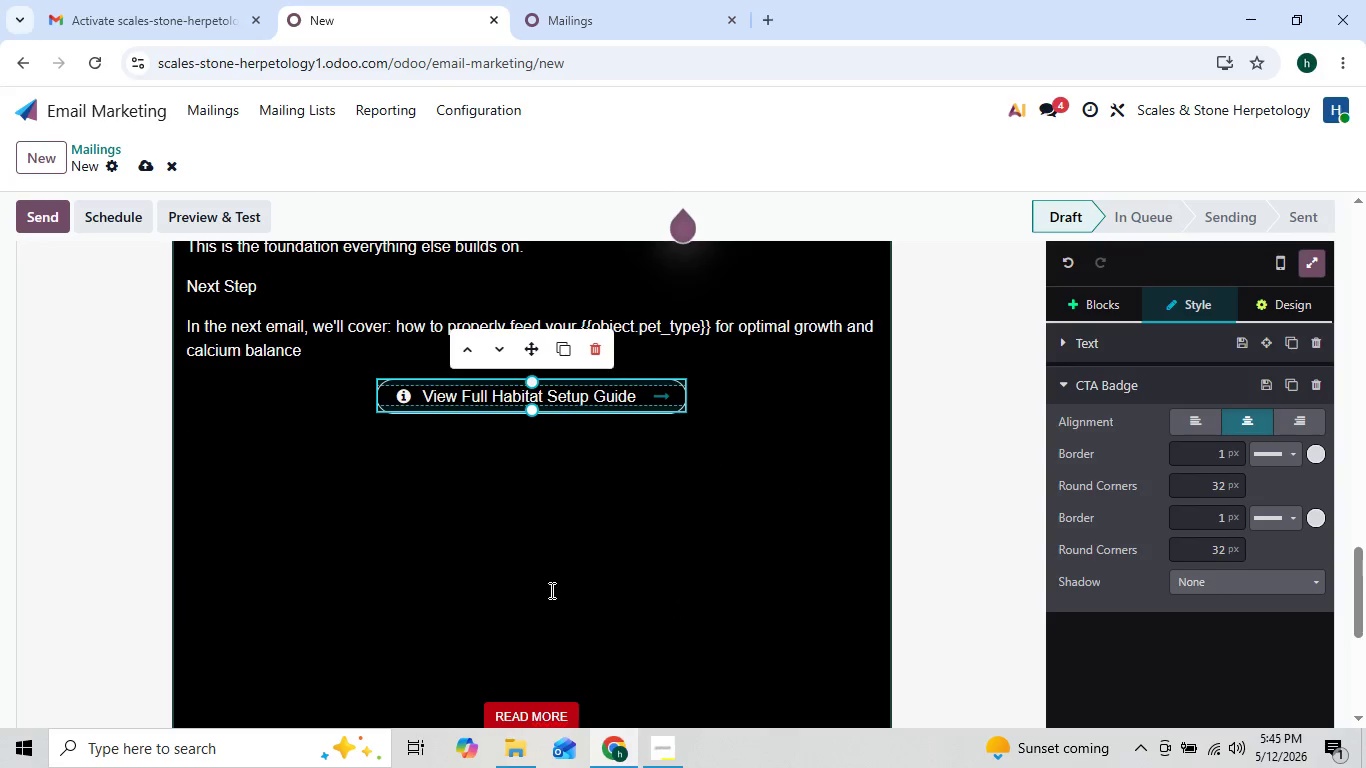 
wait(5.23)
 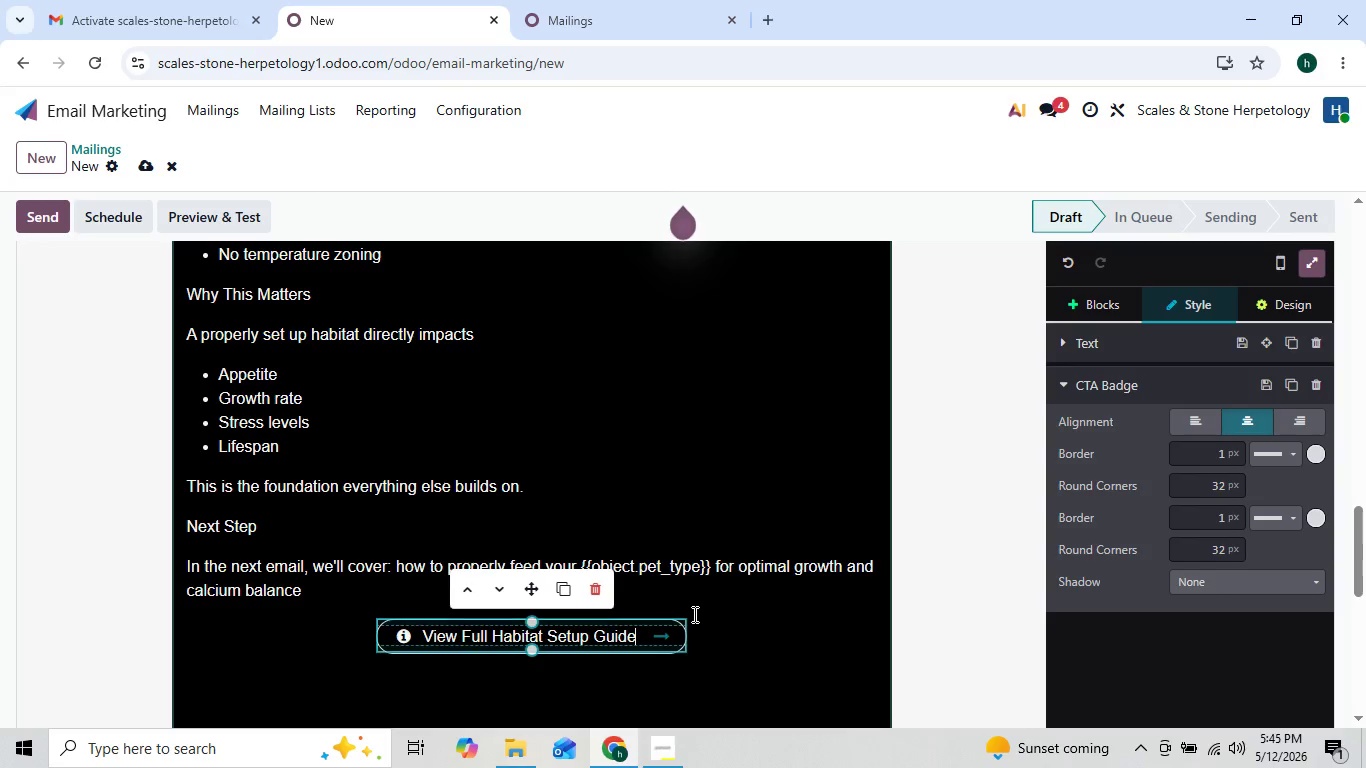 
left_click([221, 466])
 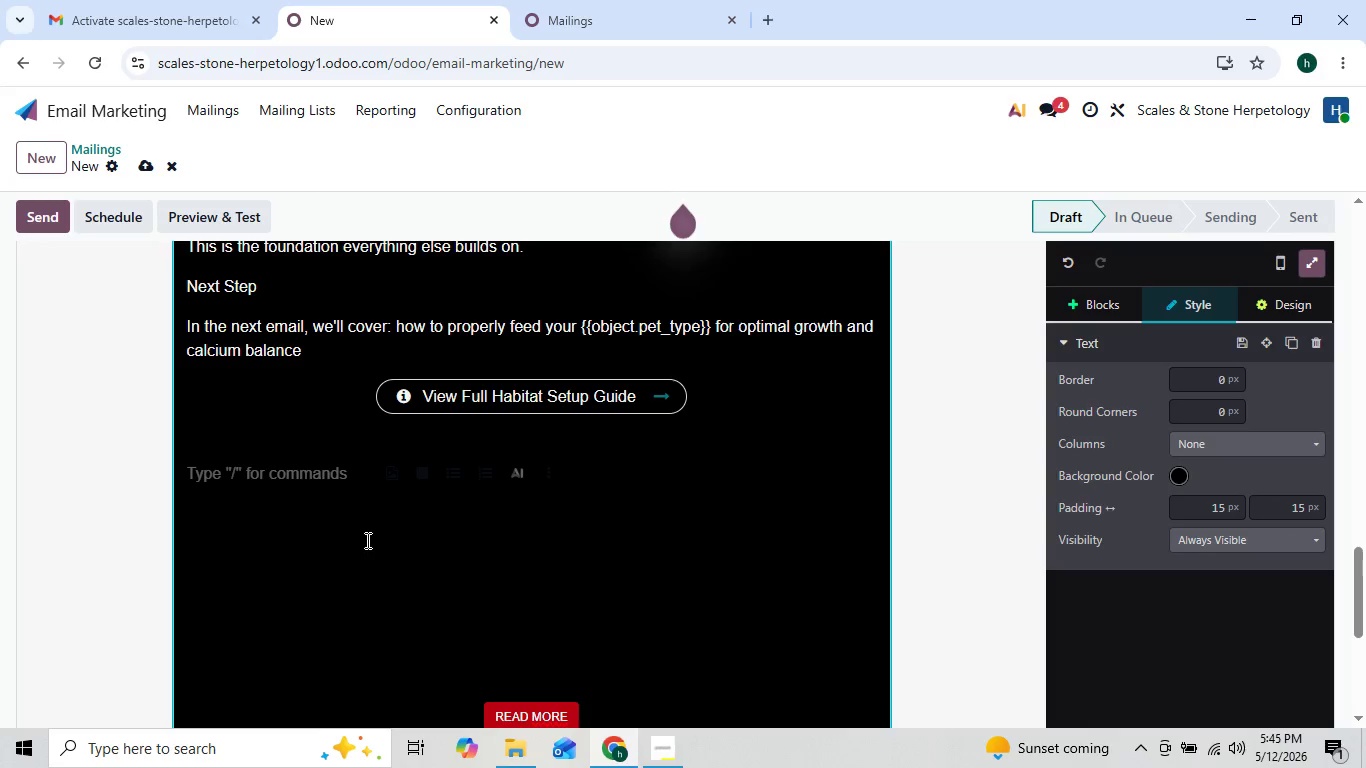 
wait(8.27)
 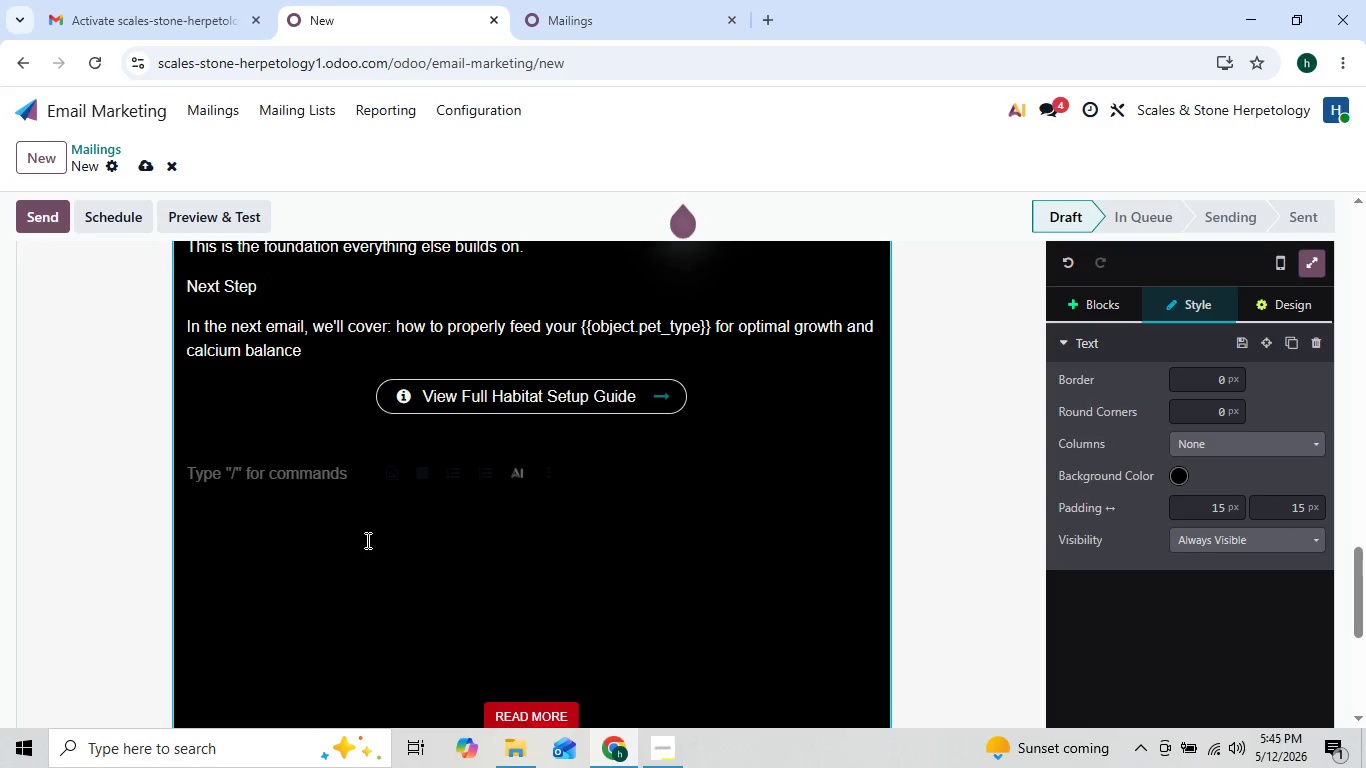 
left_click([379, 595])
 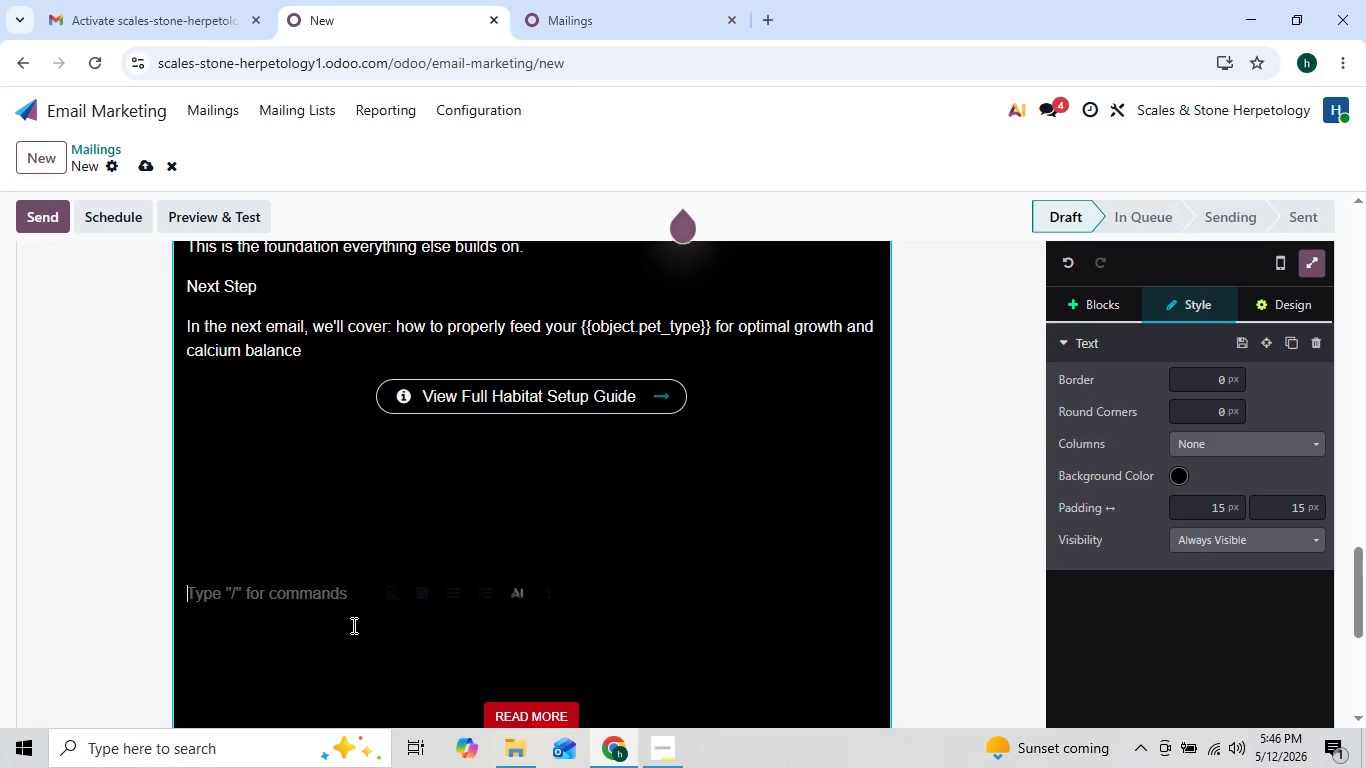 
left_click([352, 625])
 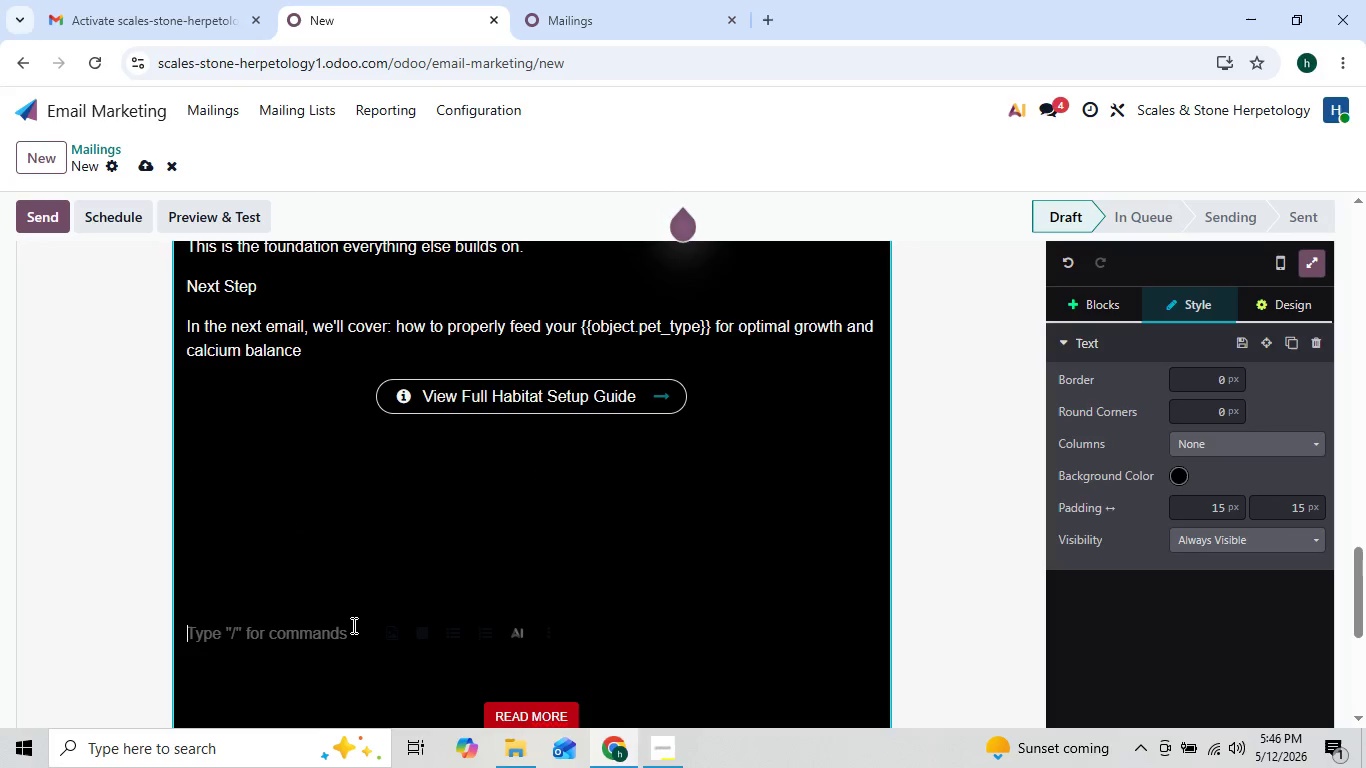 
key(Backspace)
 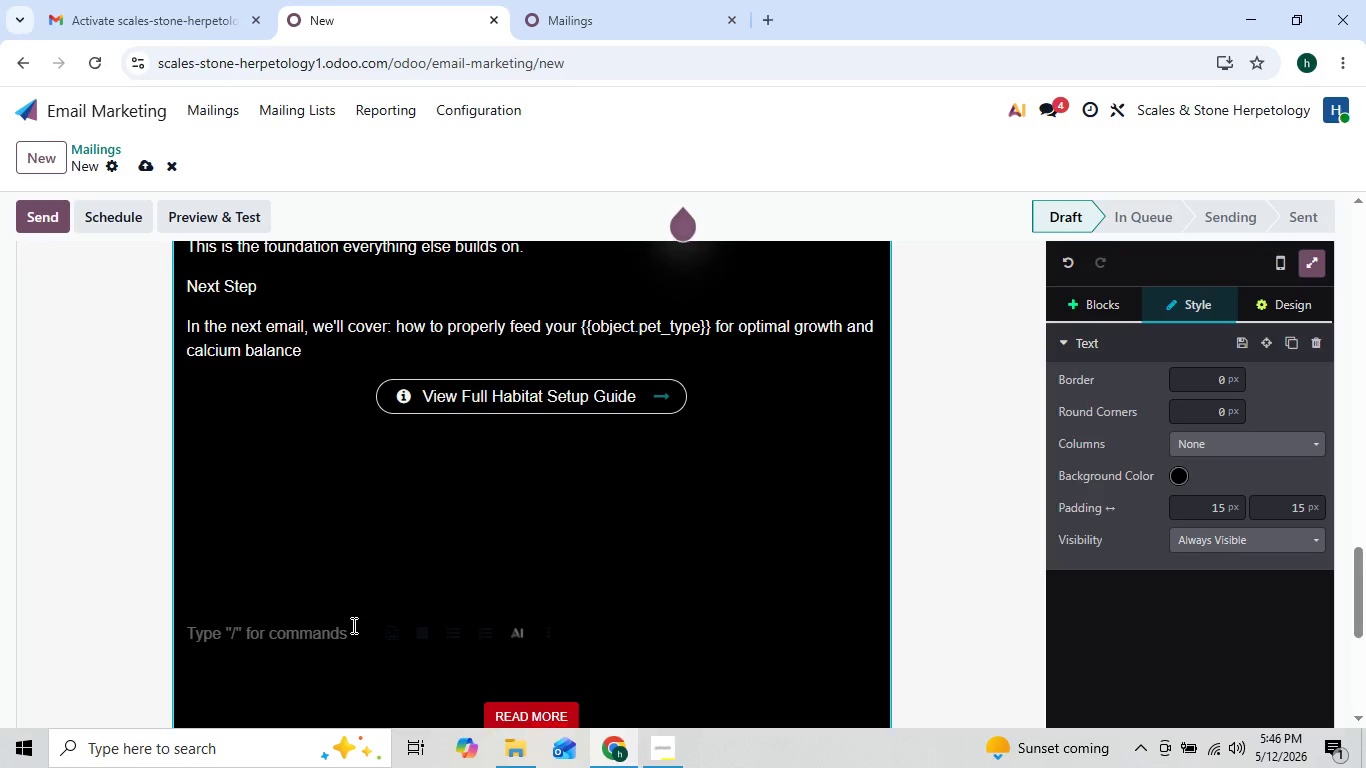 
key(Backspace)
 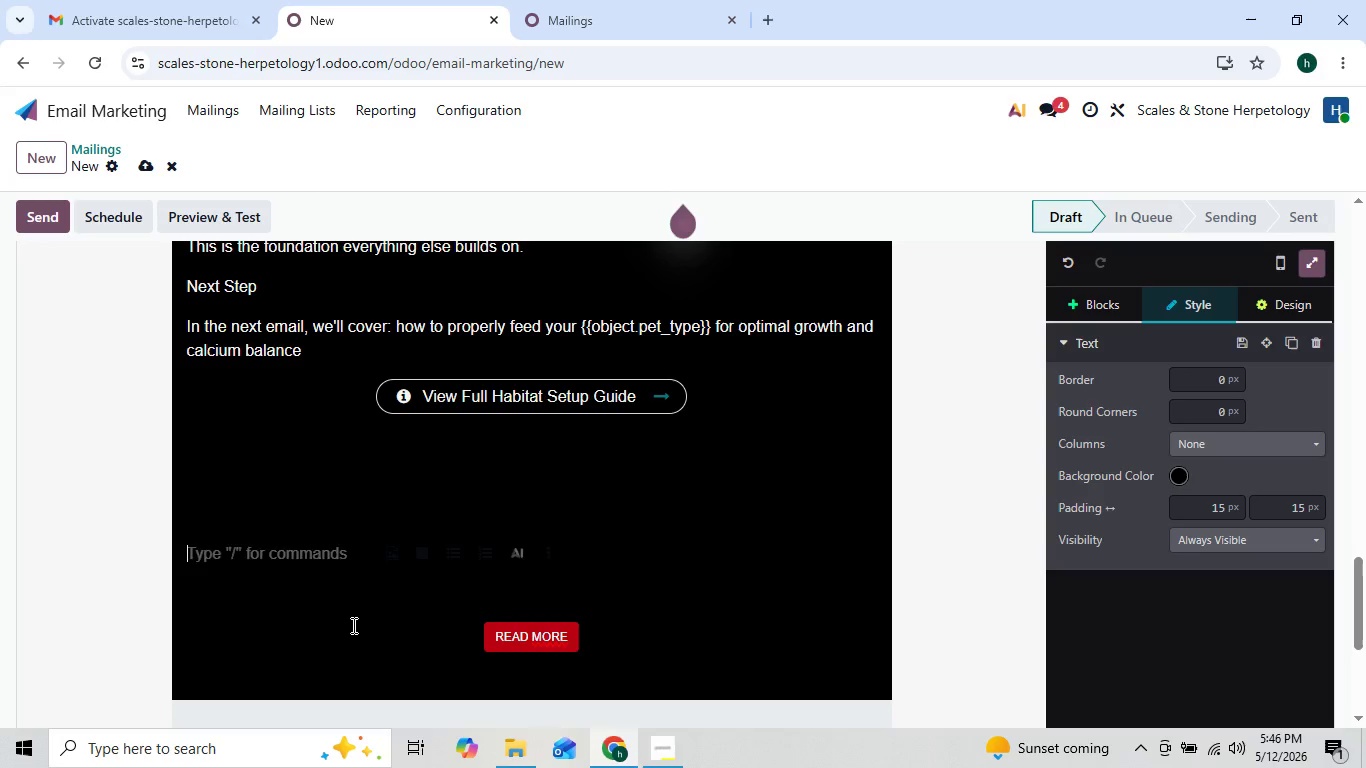 
key(Backspace)
 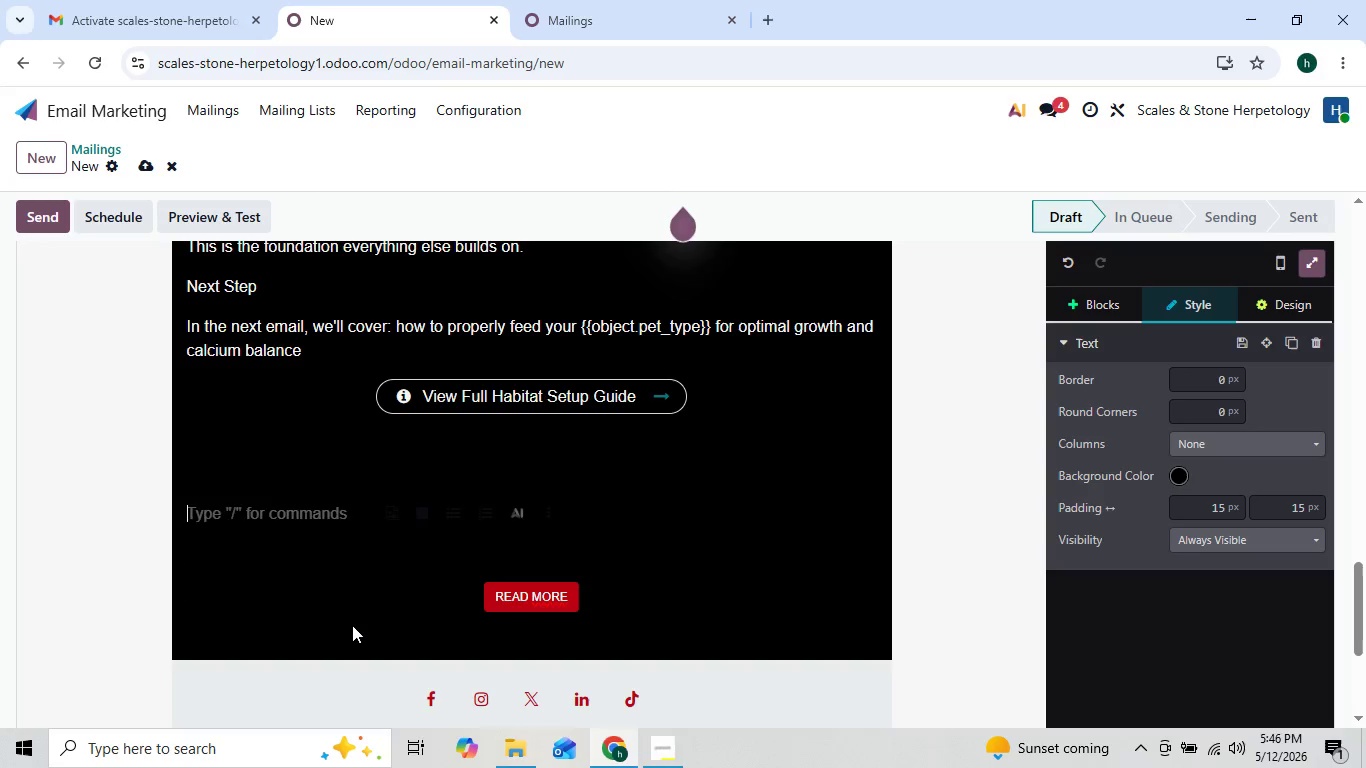 
key(Backspace)
 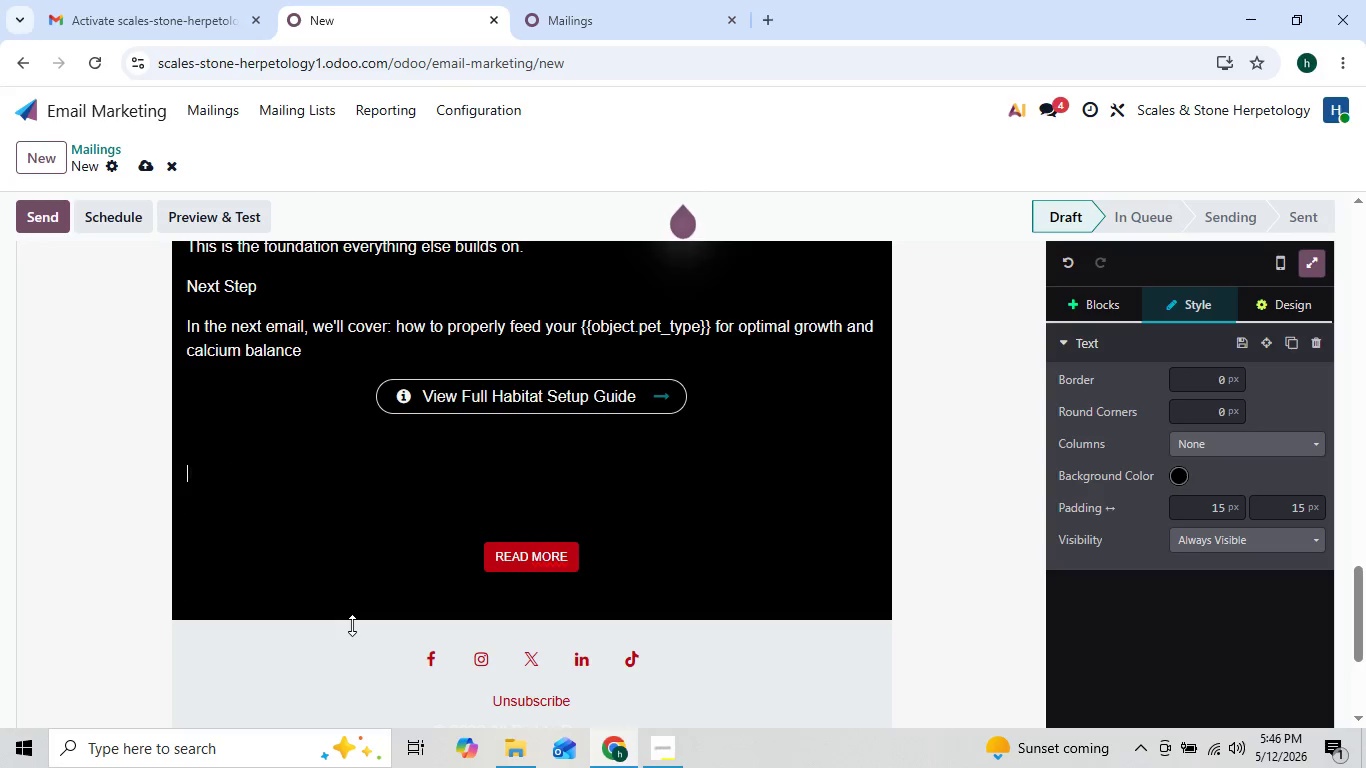 
key(Backspace)
 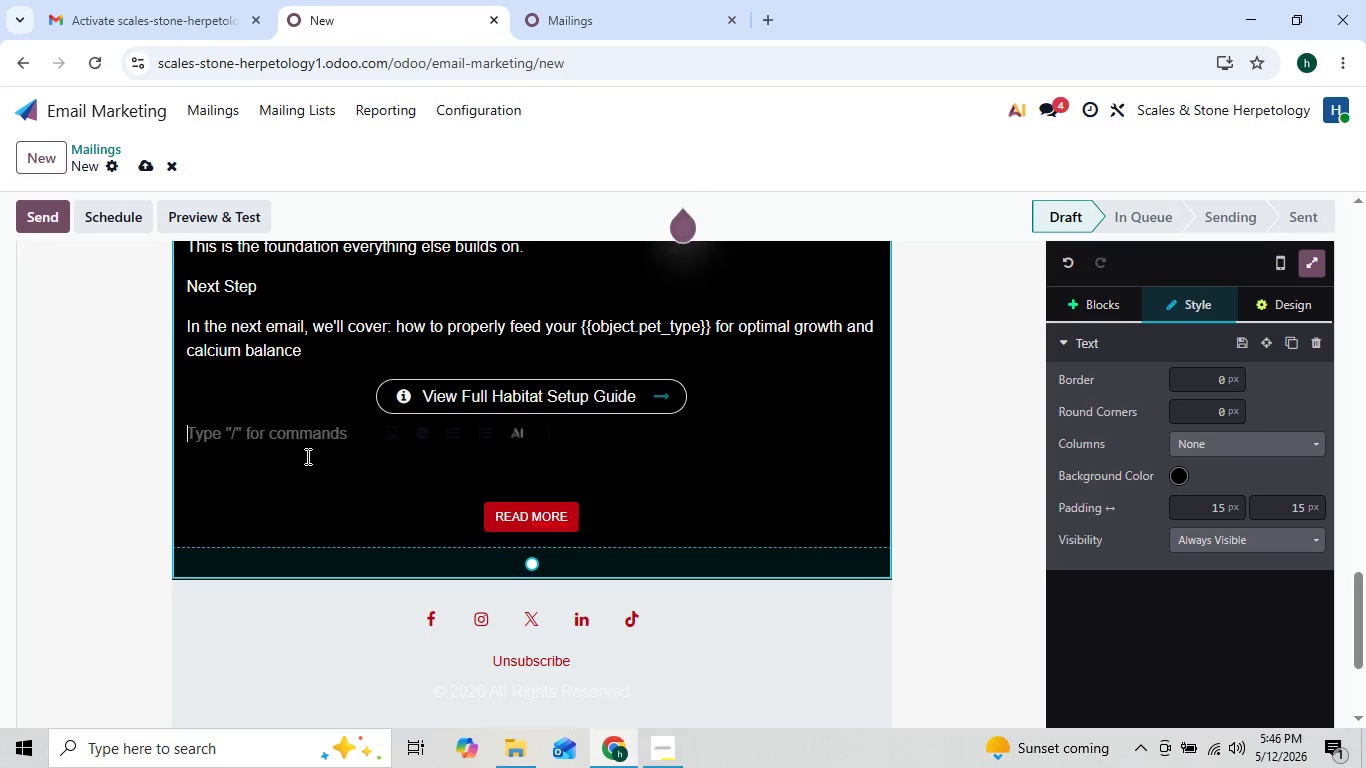 
left_click([218, 434])
 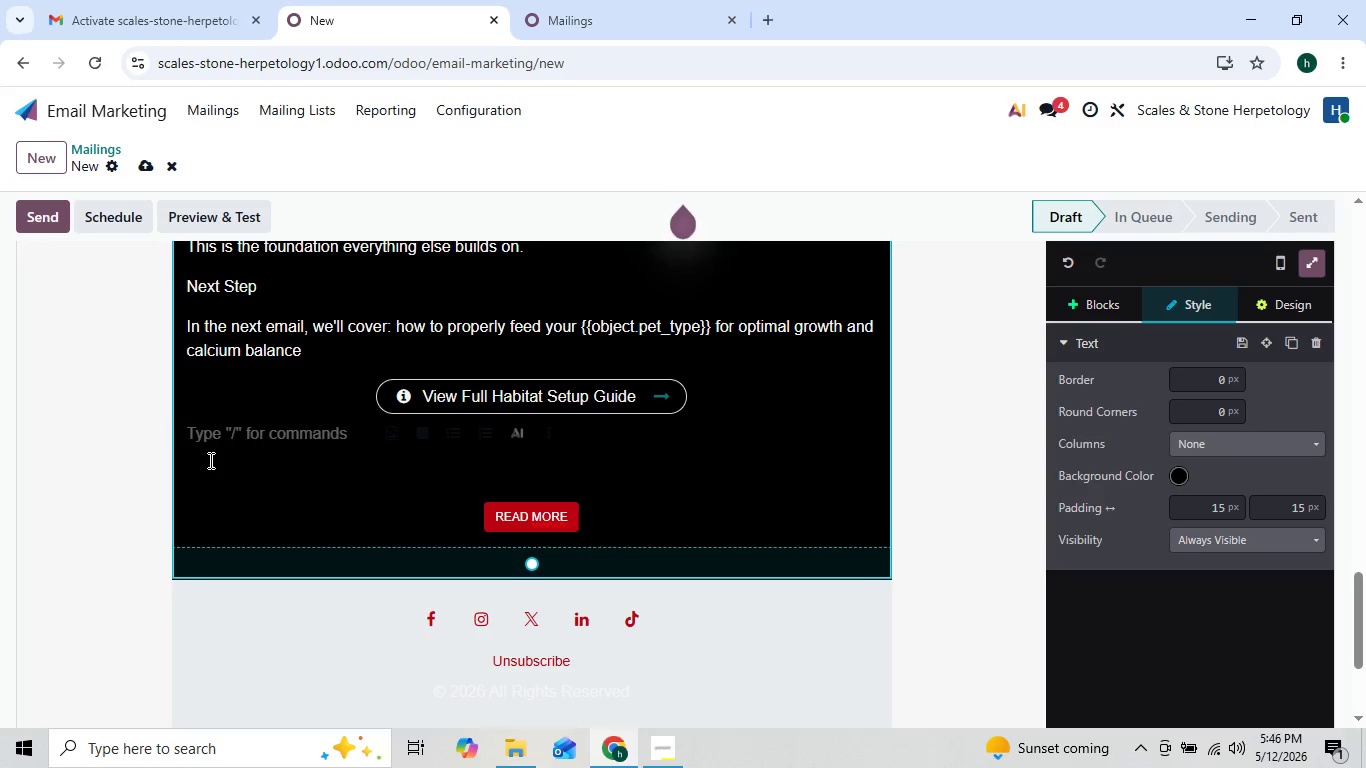 
left_click([209, 460])
 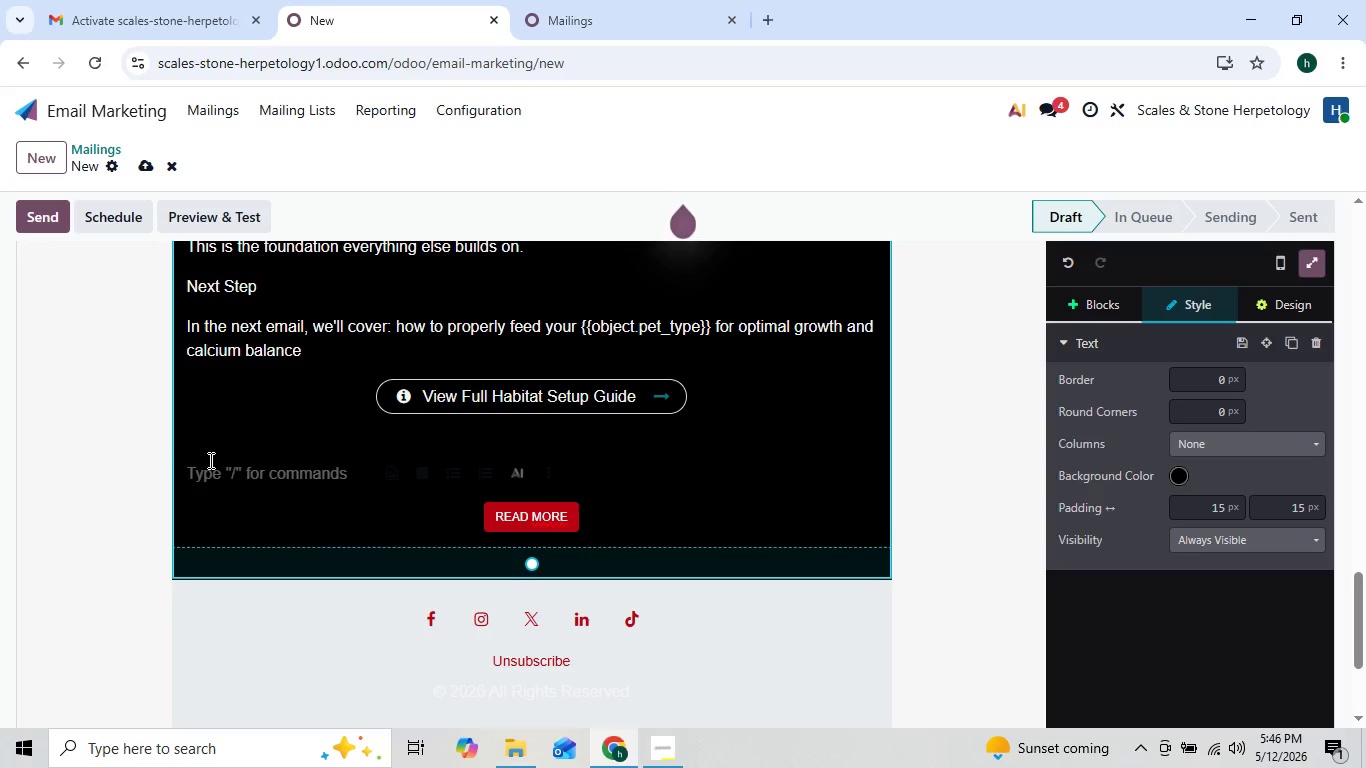 
key(Backspace)
 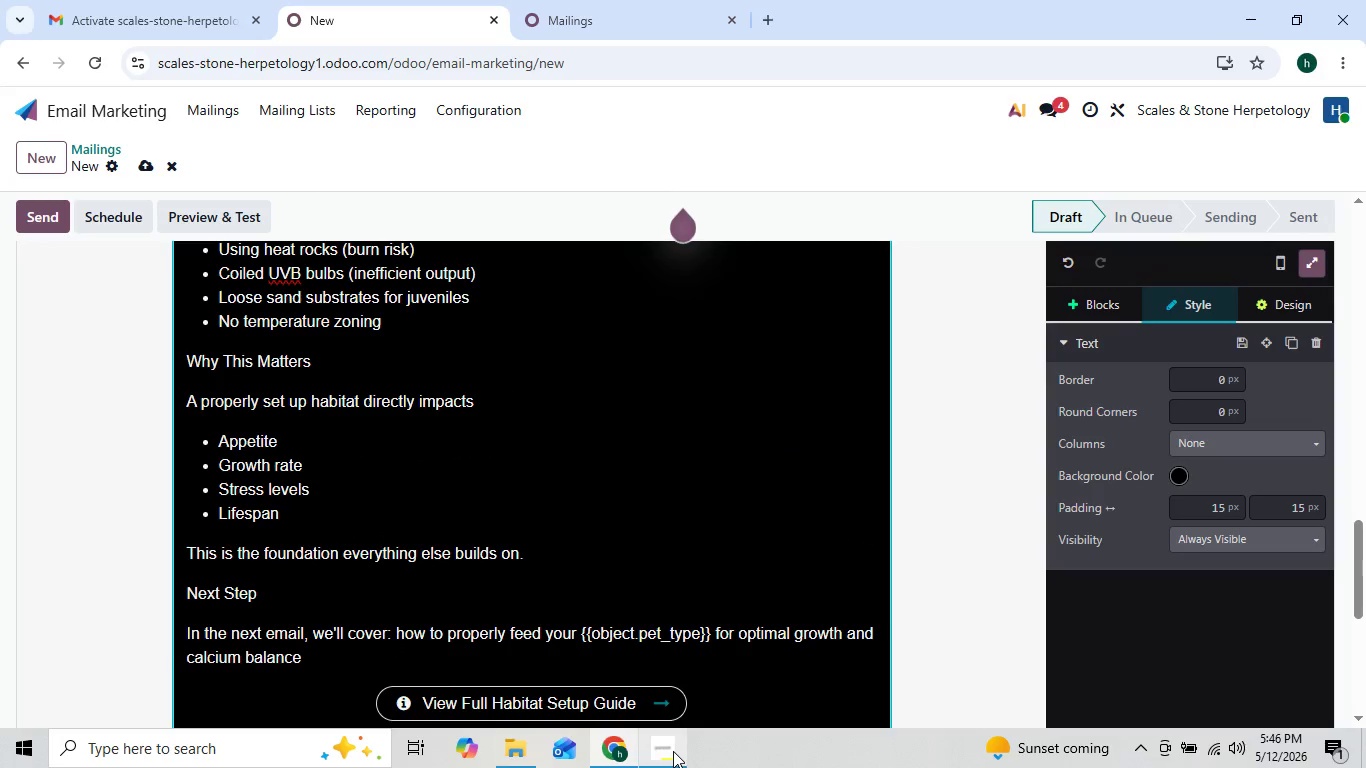 
wait(5.75)
 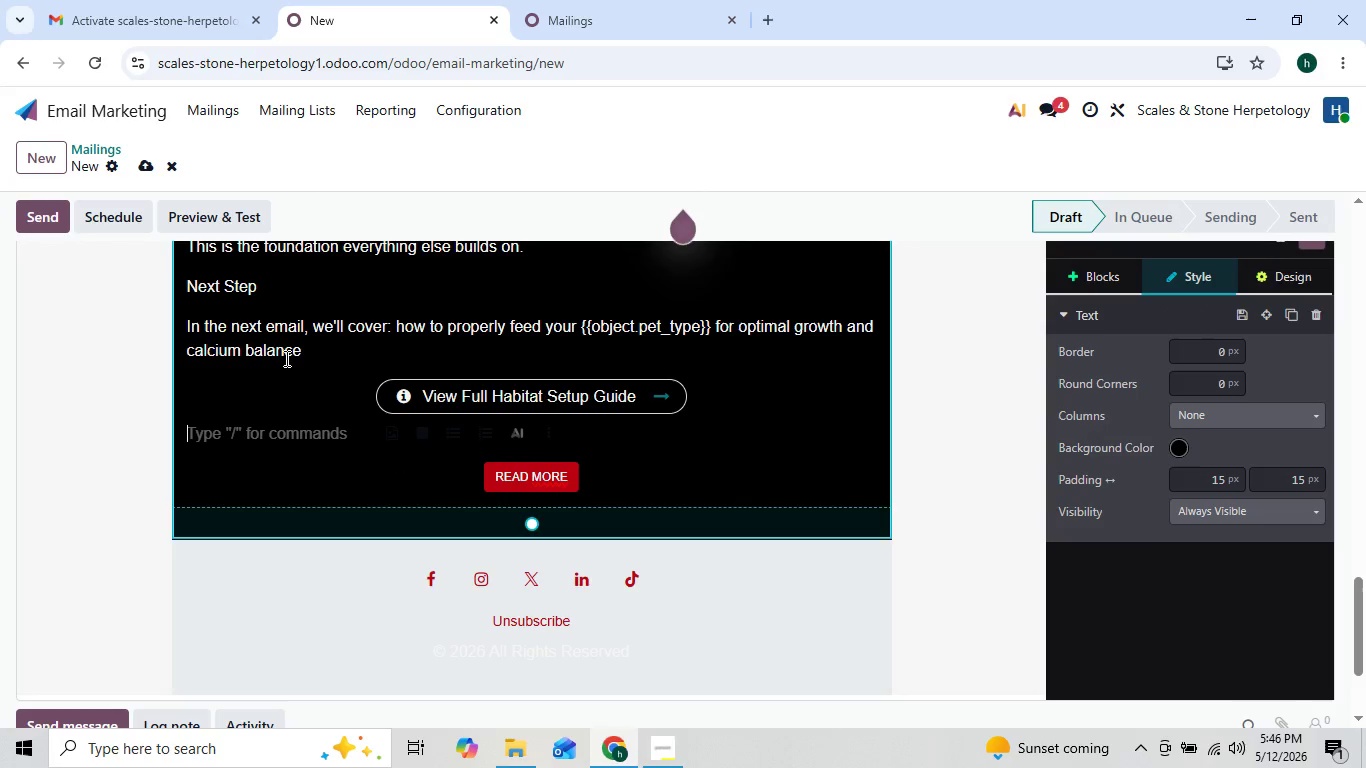 
left_click([653, 752])